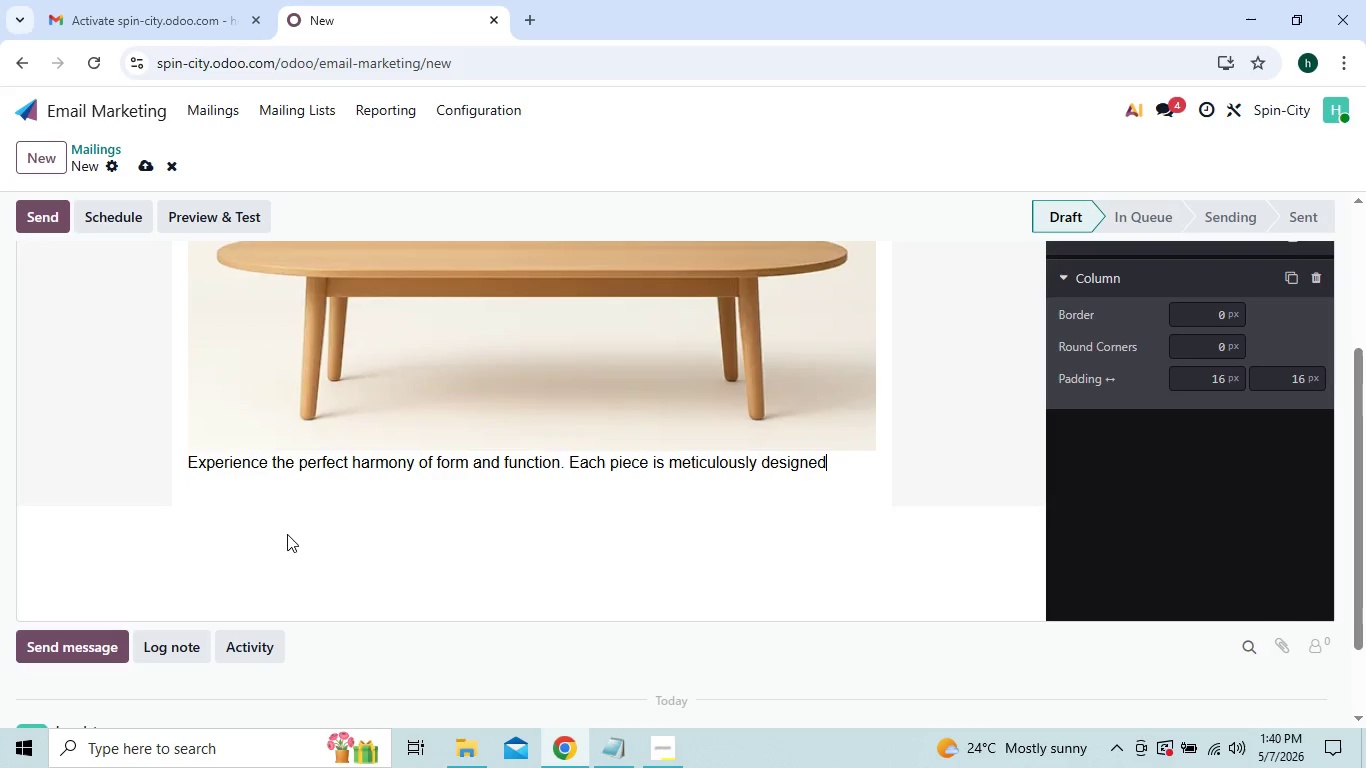 
hold_key(key=Backspace, duration=0.92)
 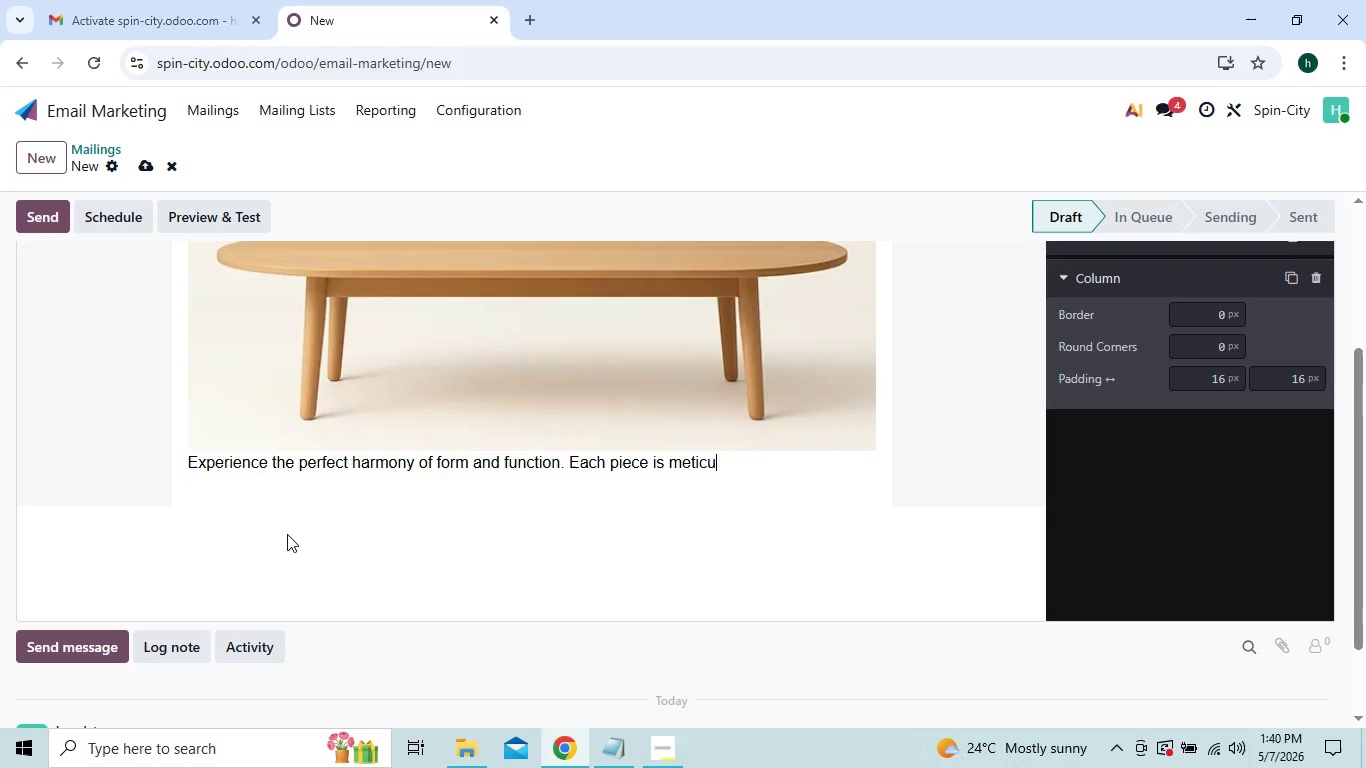 
key(Backspace)
 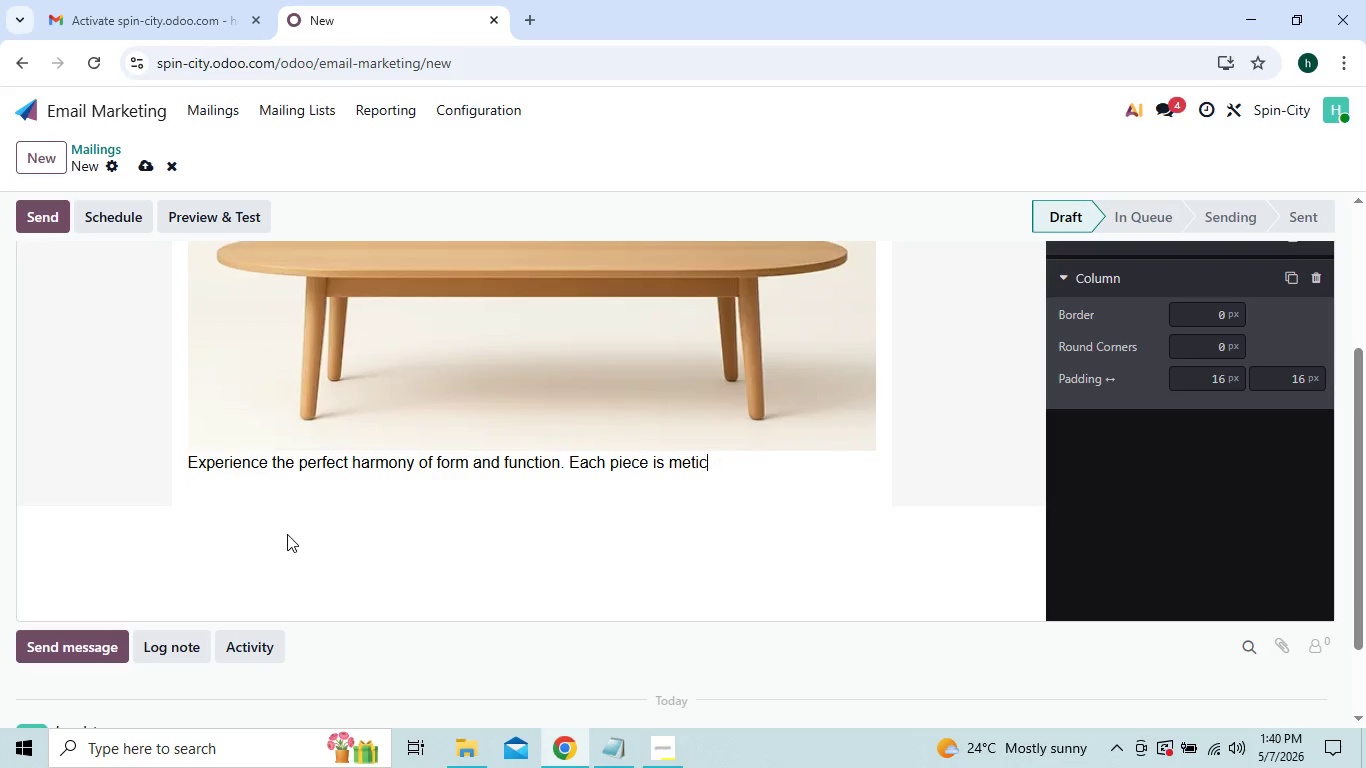 
key(Backspace)
 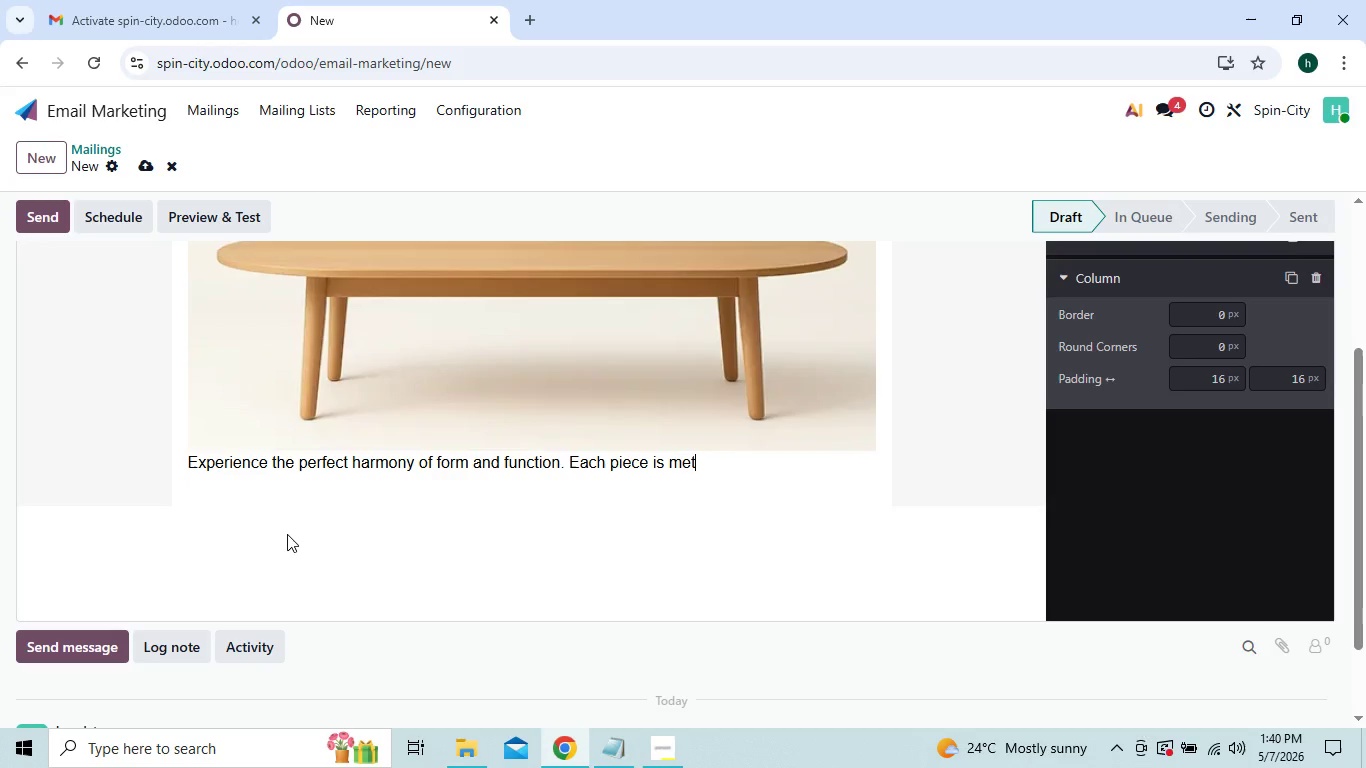 
key(Backspace)
 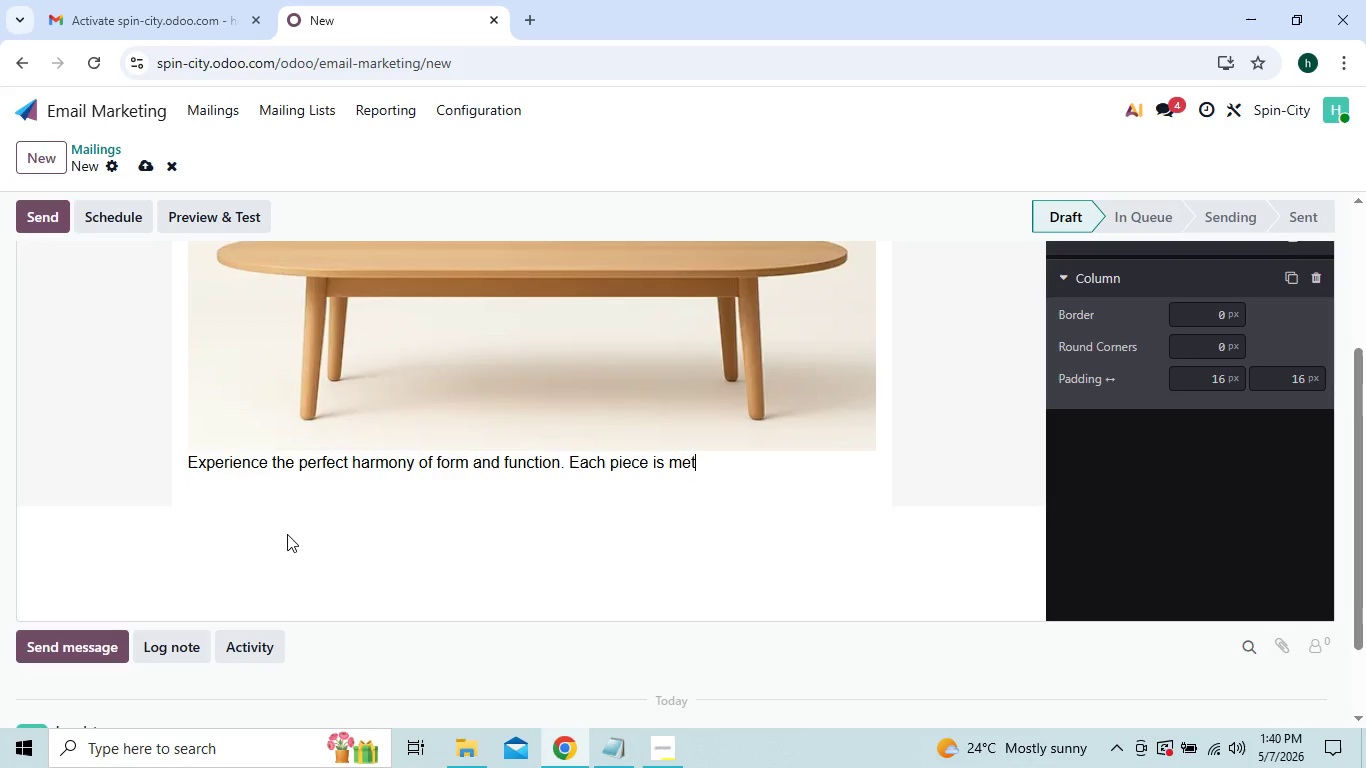 
key(Backspace)
 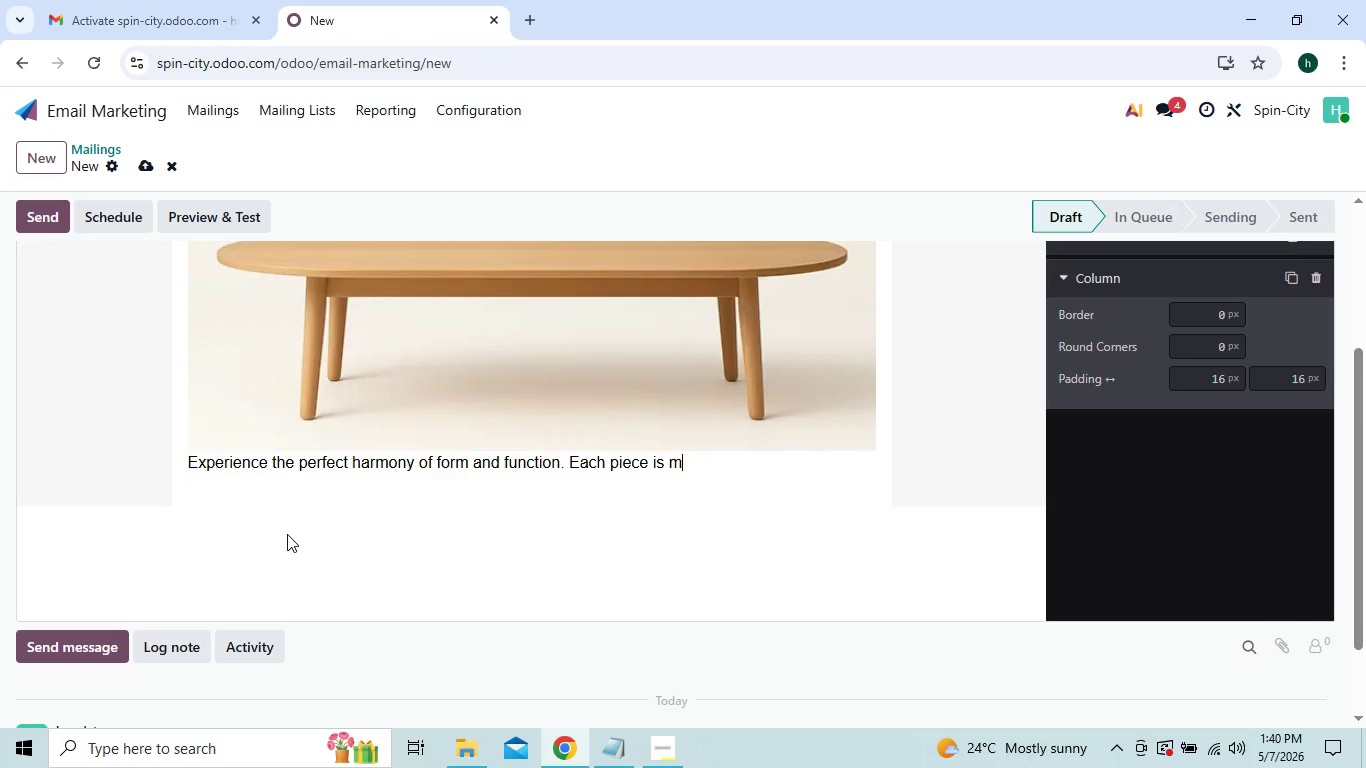 
hold_key(key=Backspace, duration=0.48)
 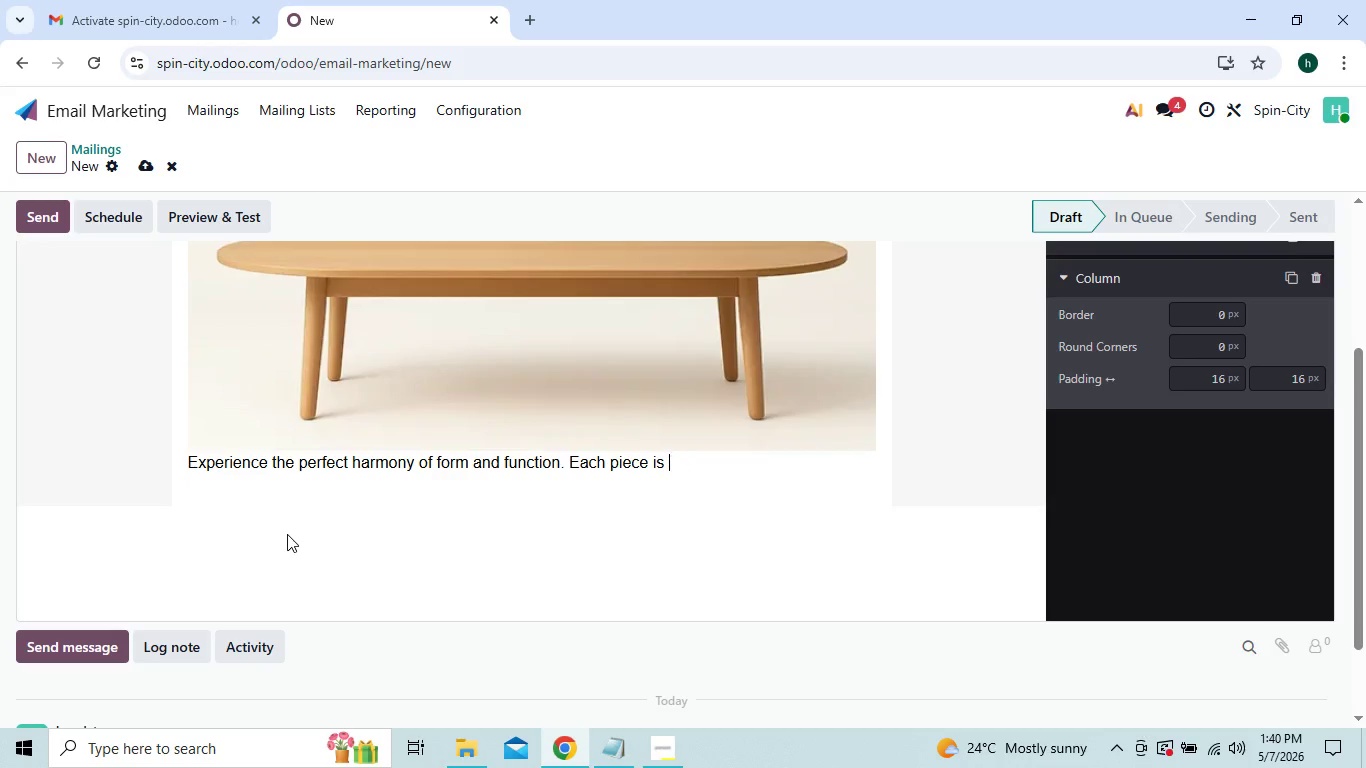 
key(Backspace)
 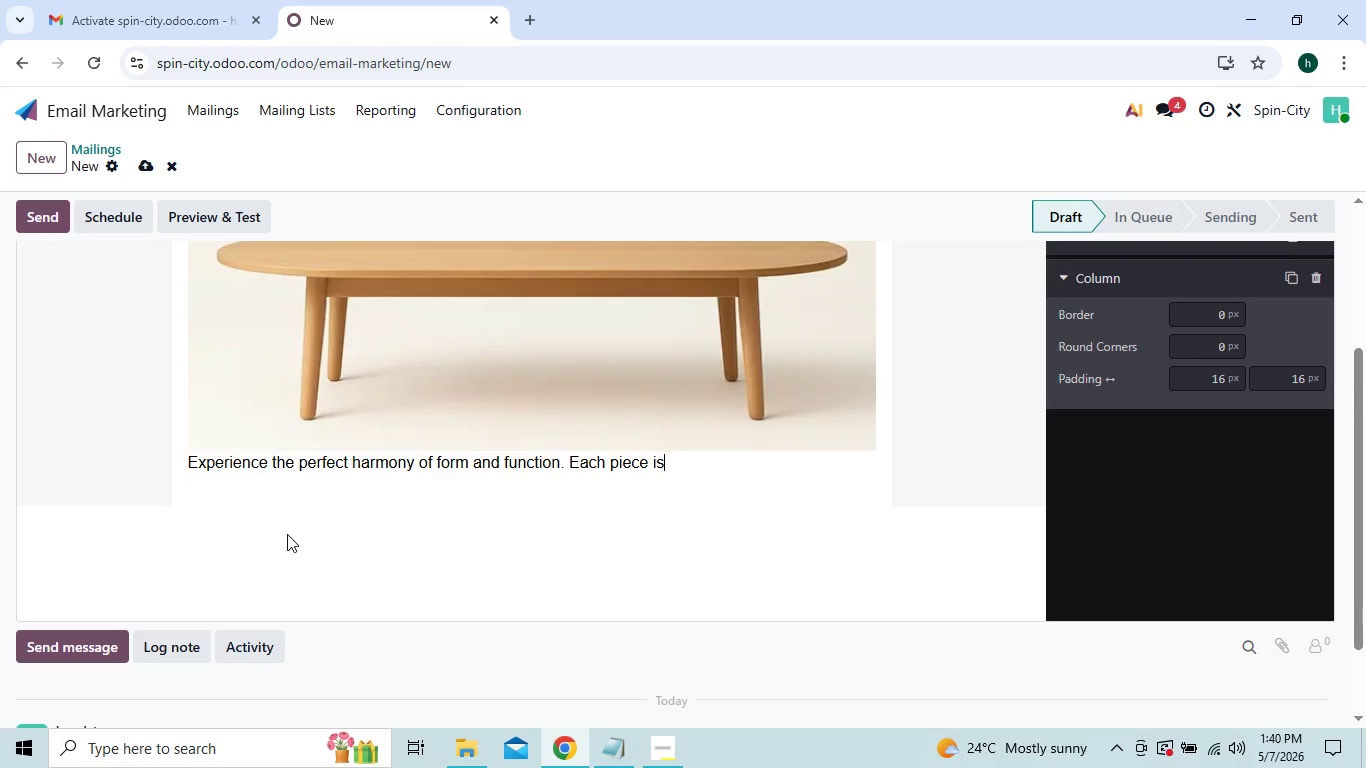 
key(Backspace)
 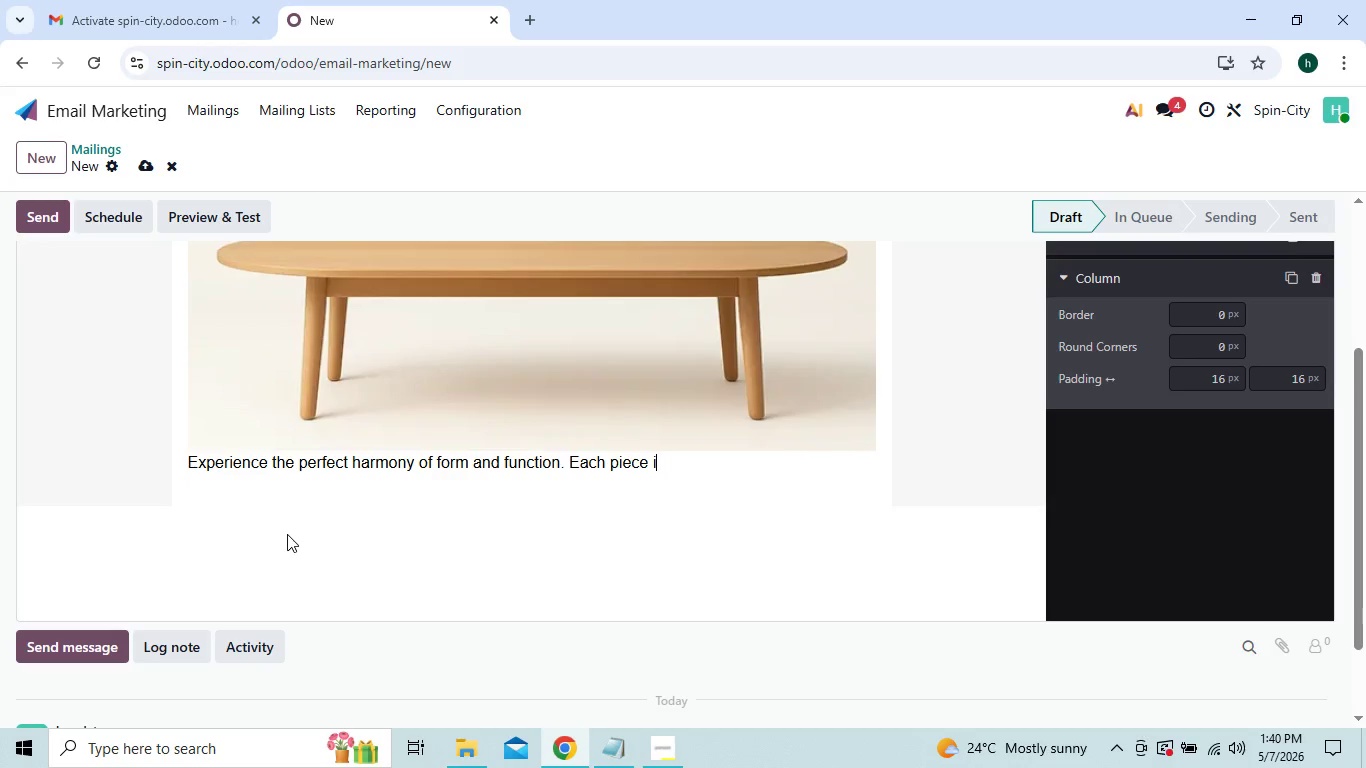 
key(Backspace)
 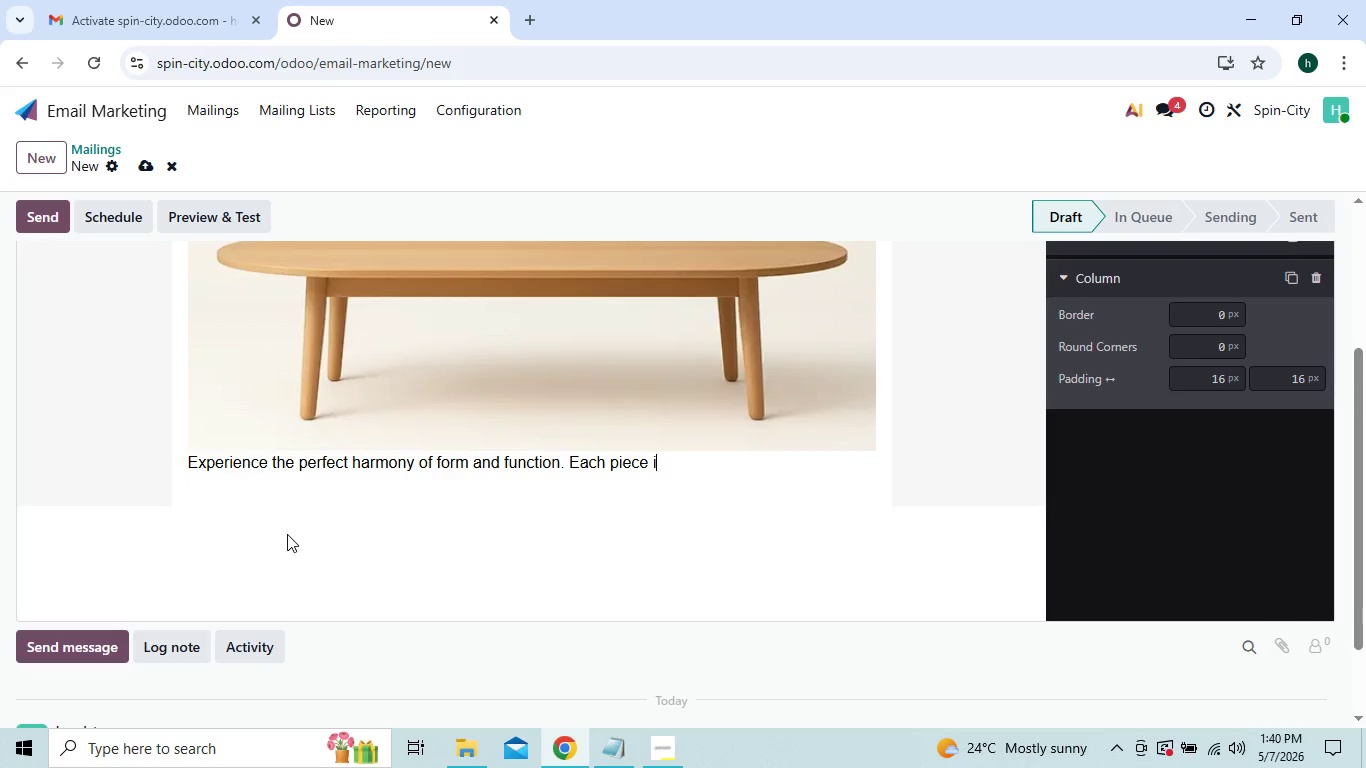 
key(Backspace)
 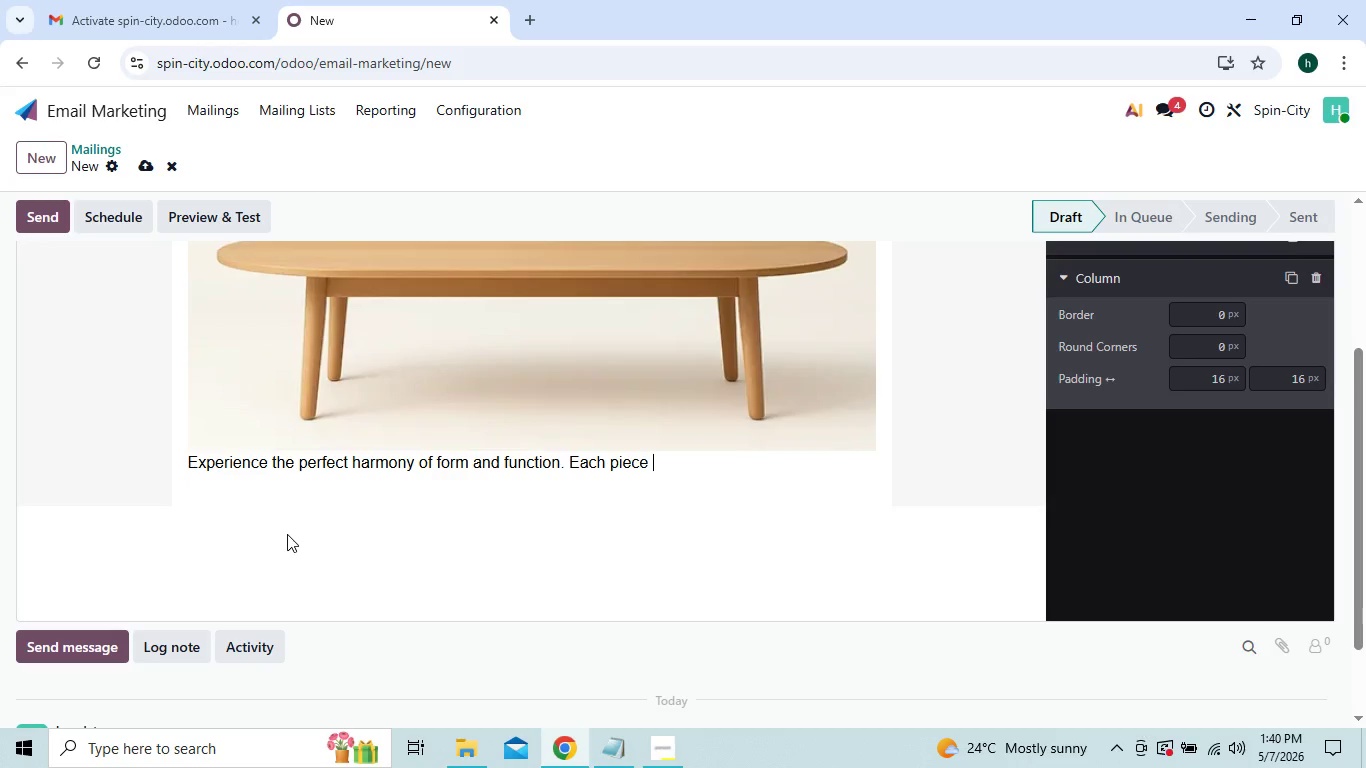 
key(Backspace)
 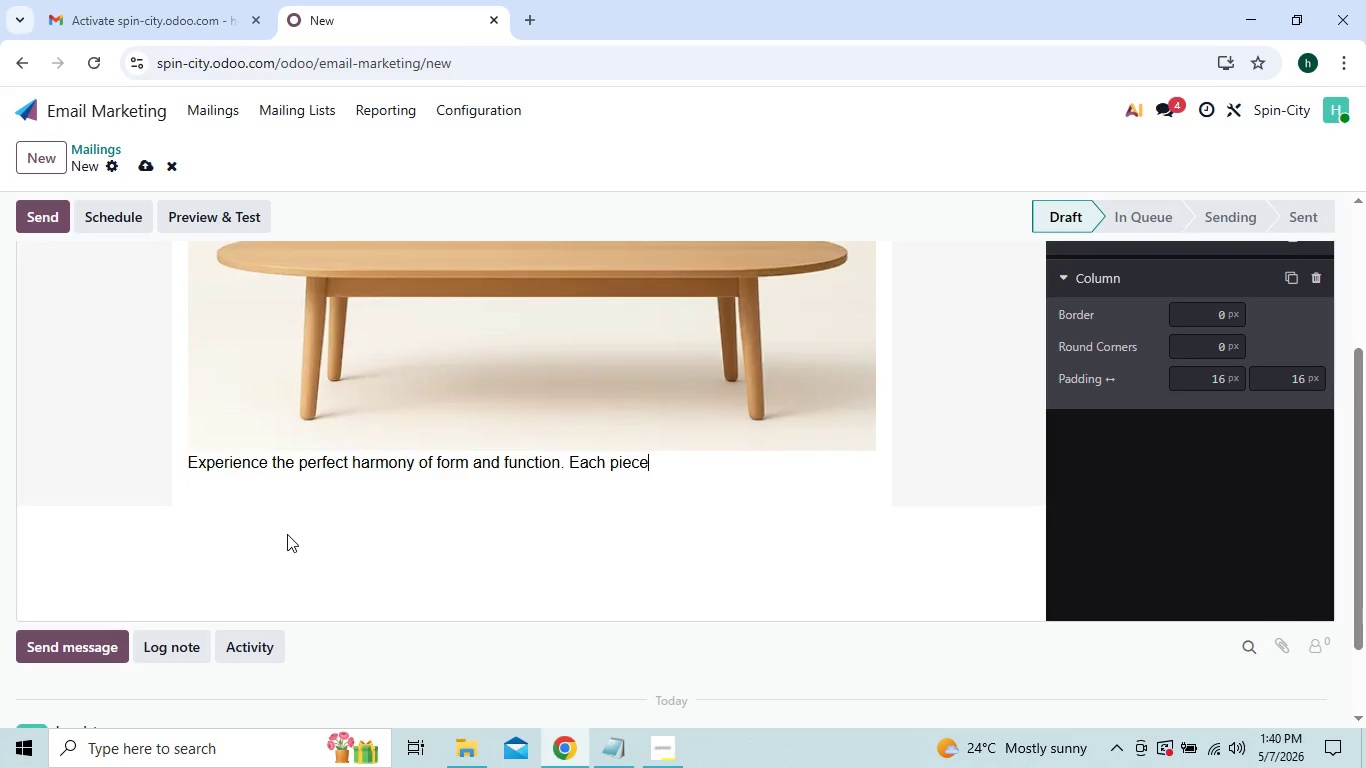 
key(Backspace)
 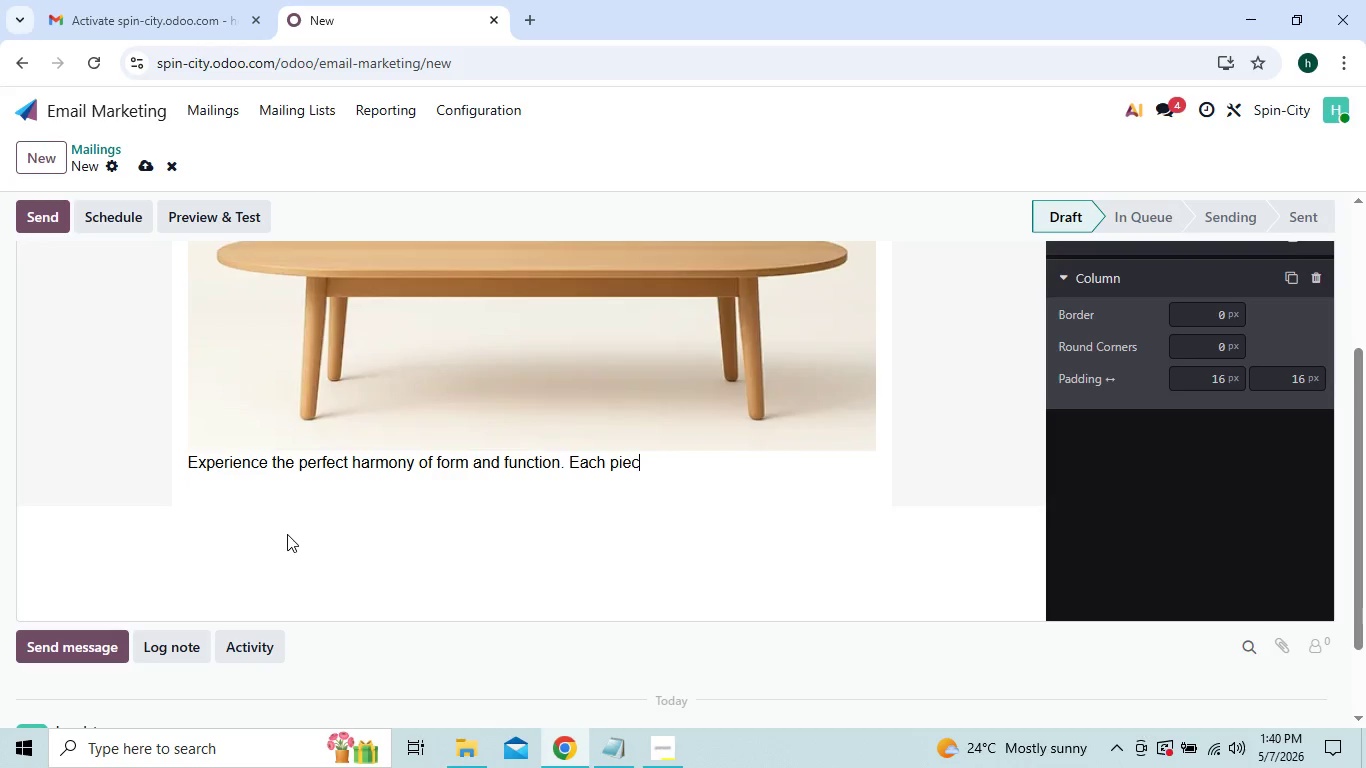 
key(Backspace)
 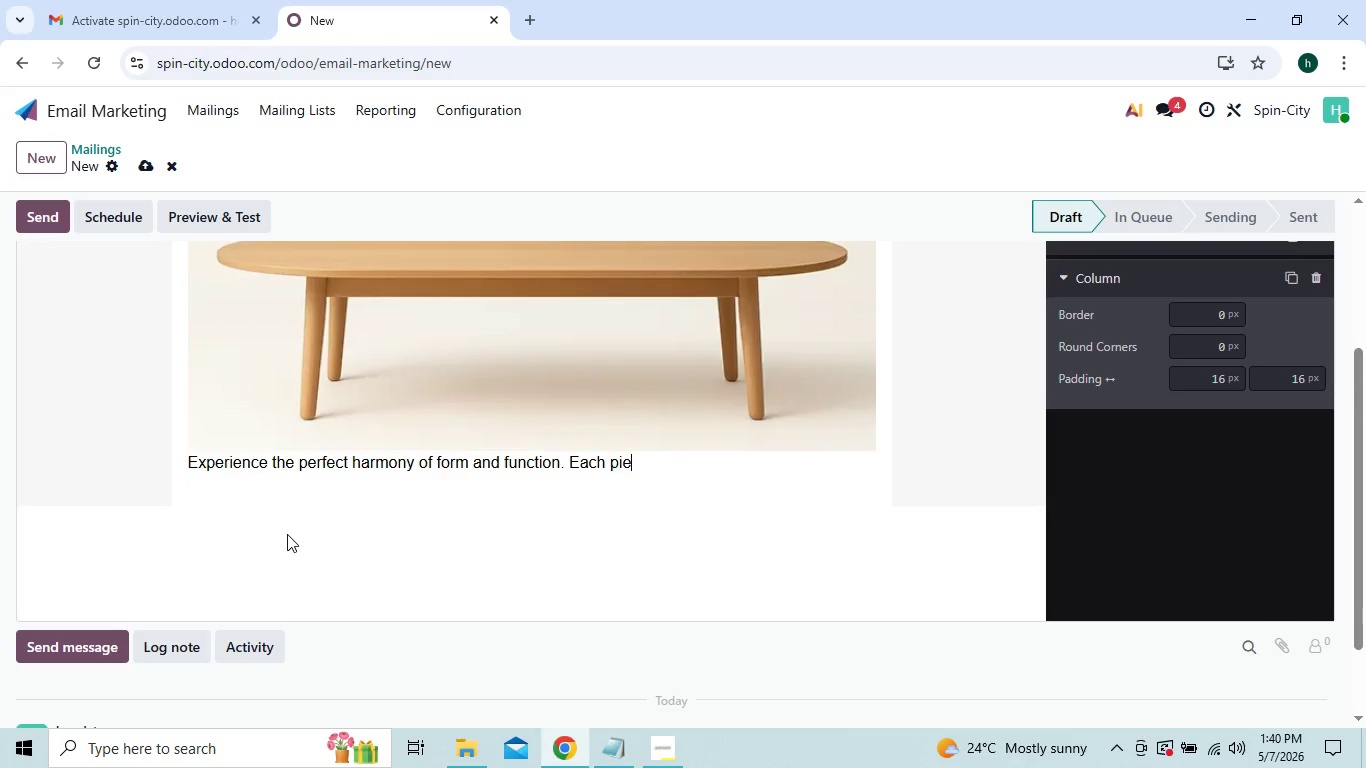 
key(Backspace)
 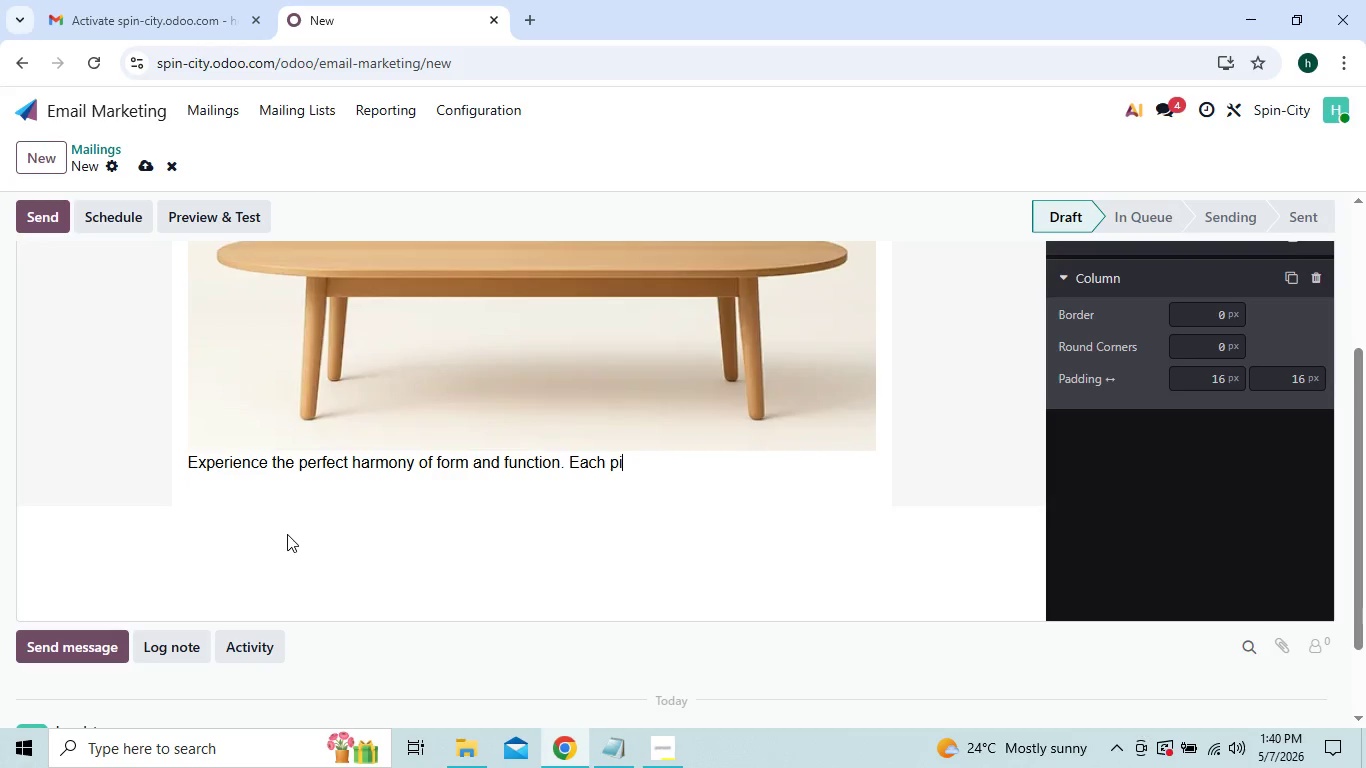 
key(Backspace)
 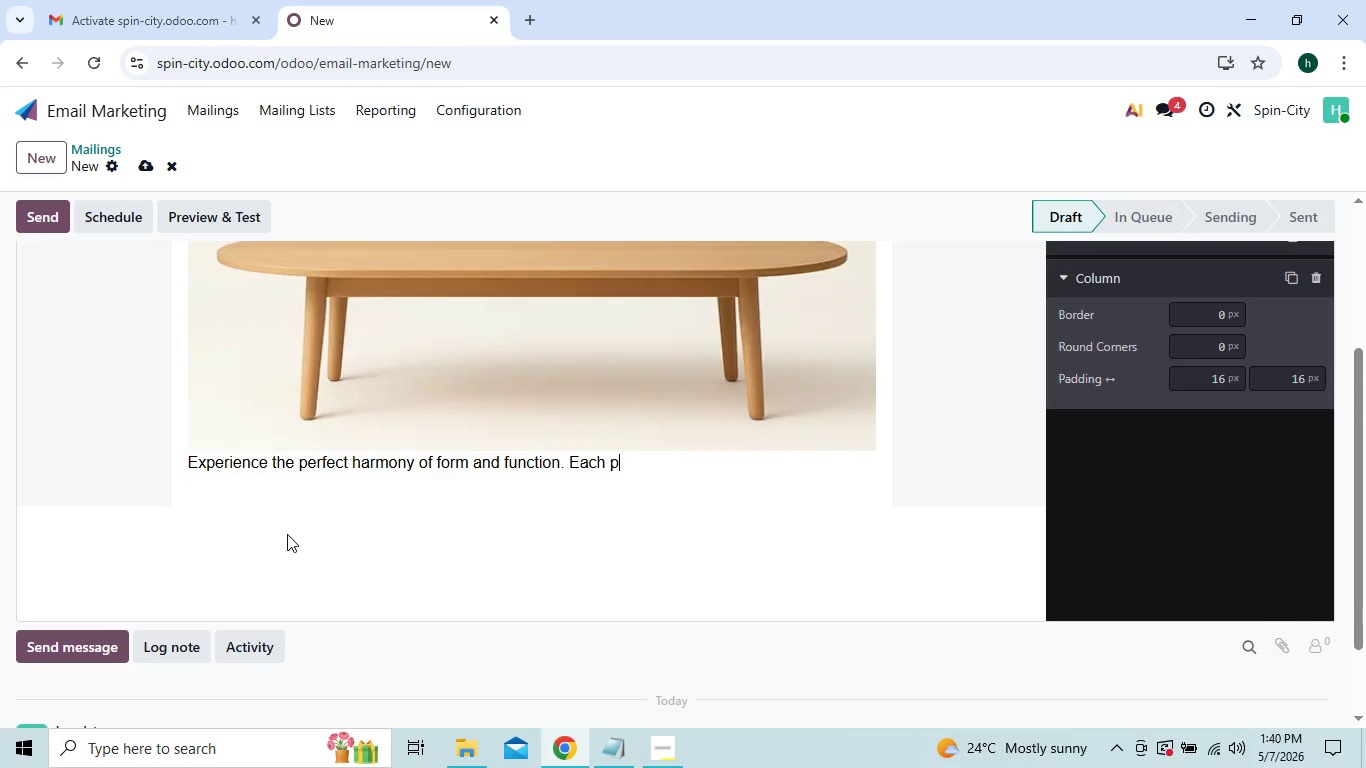 
key(Backspace)
 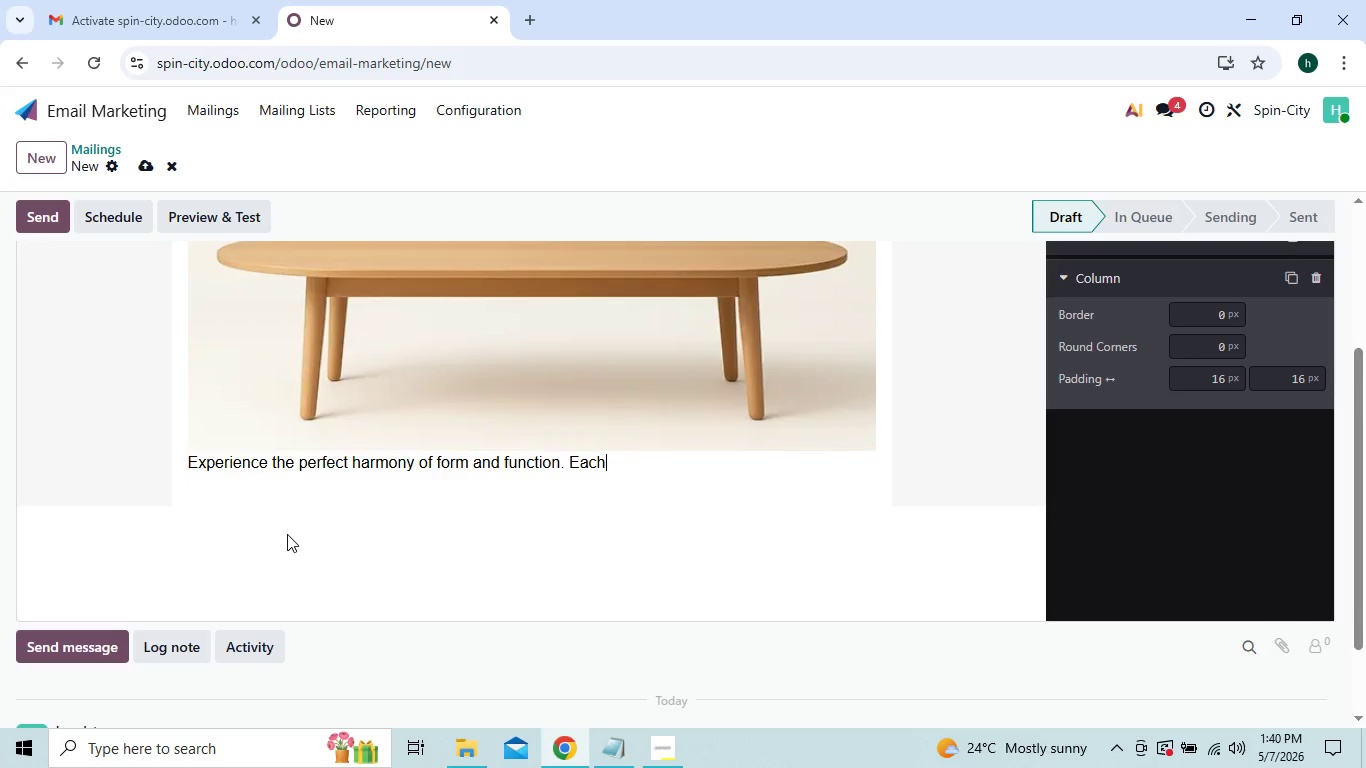 
key(Backspace)
 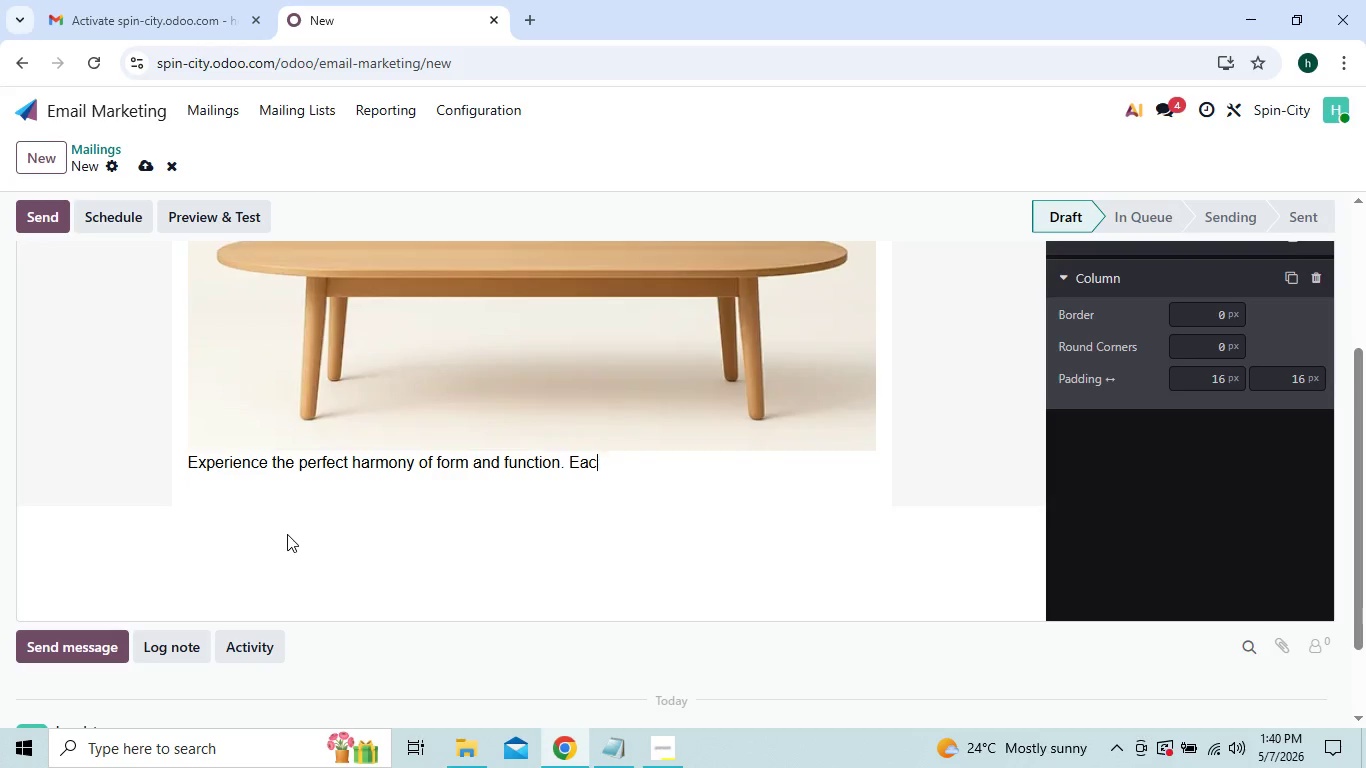 
key(Backspace)
 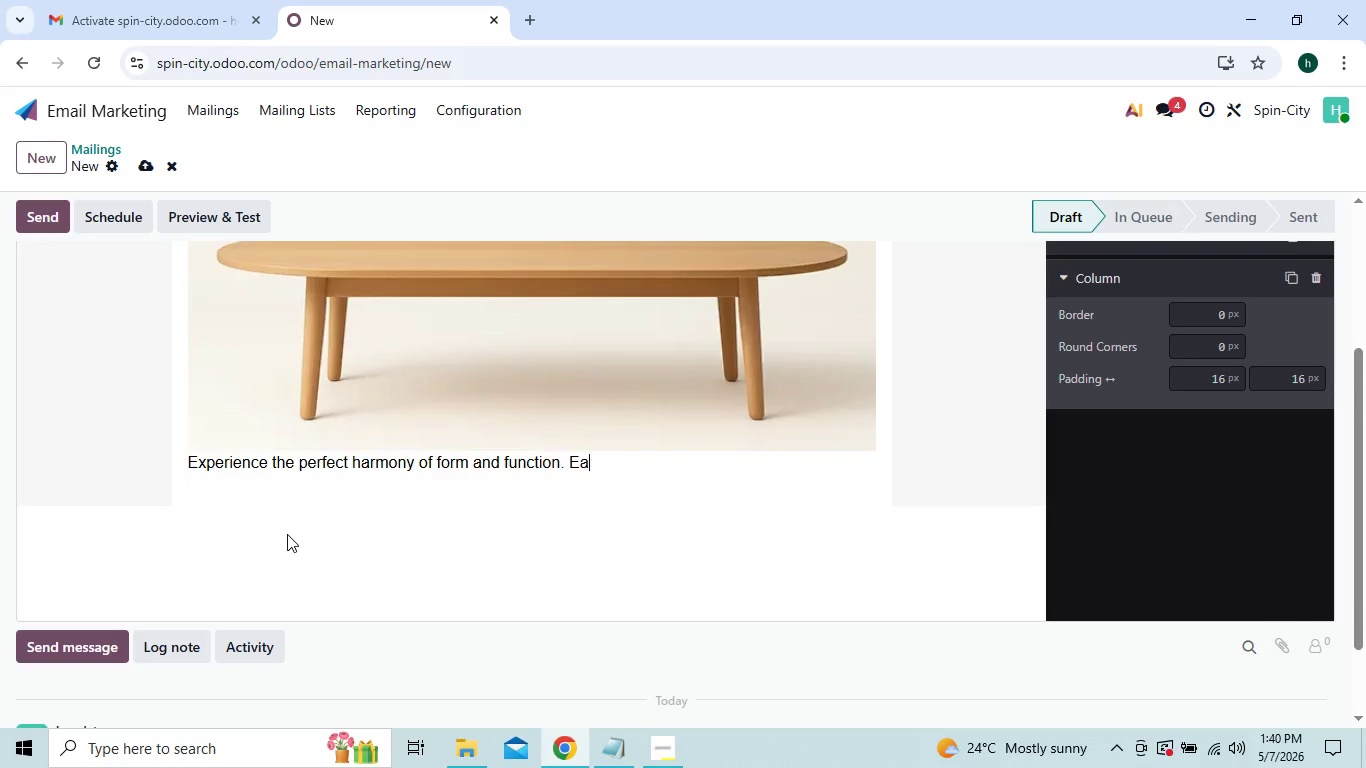 
key(Backspace)
 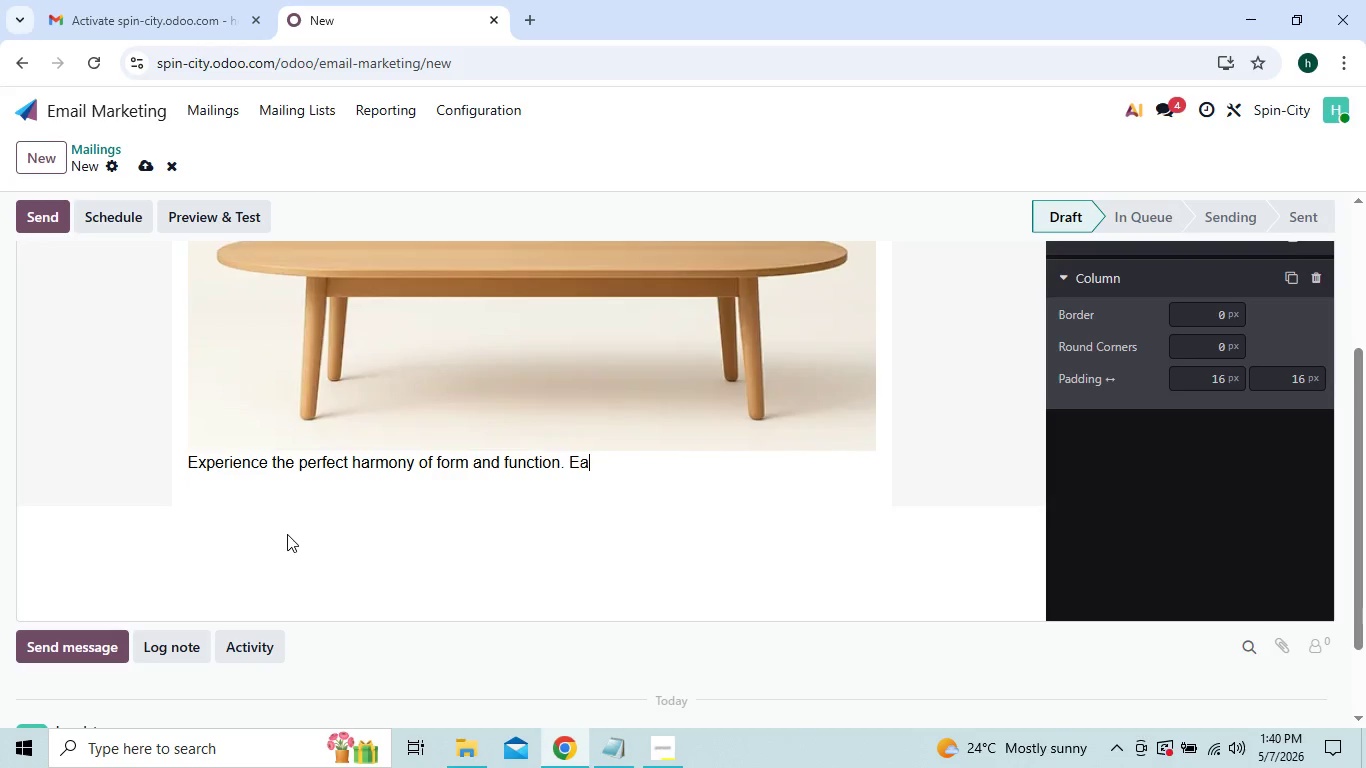 
key(Backspace)
 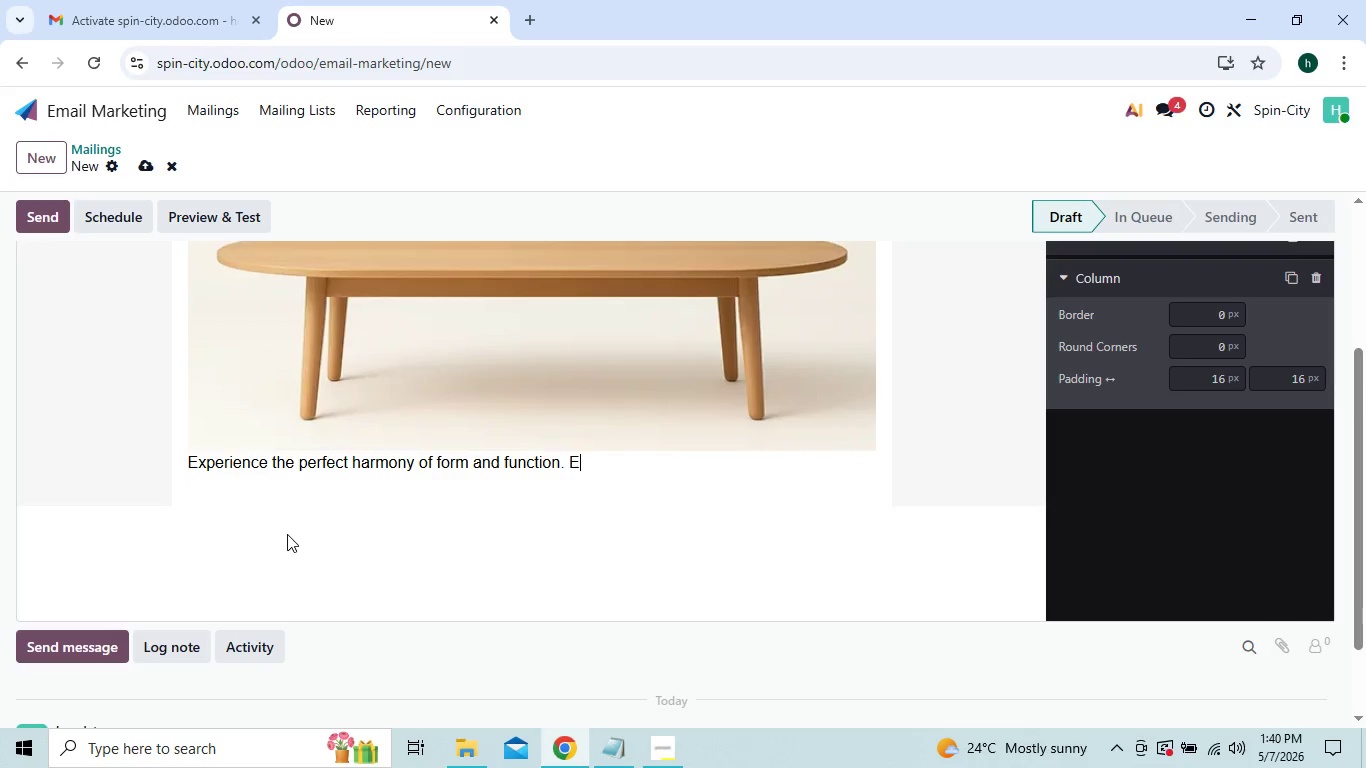 
key(Backspace)
 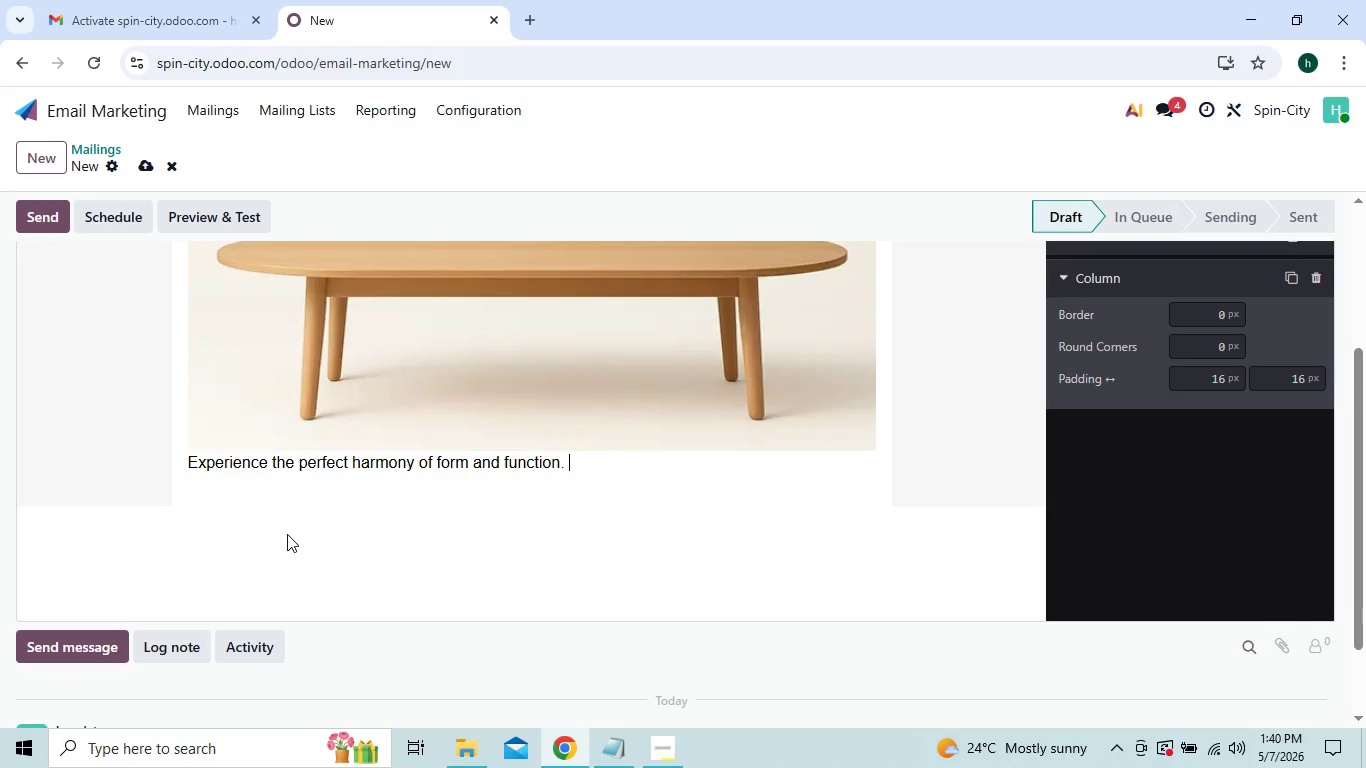 
key(Backspace)
 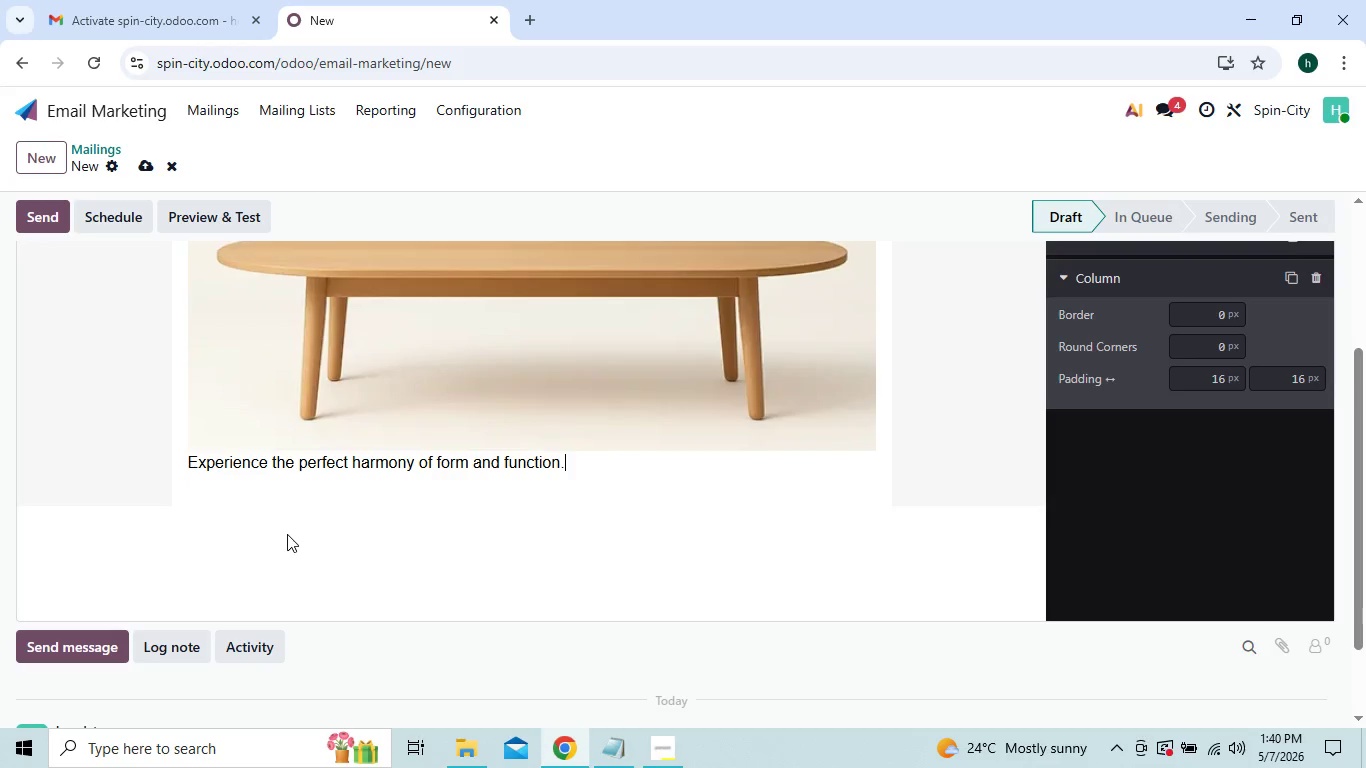 
key(Backspace)
 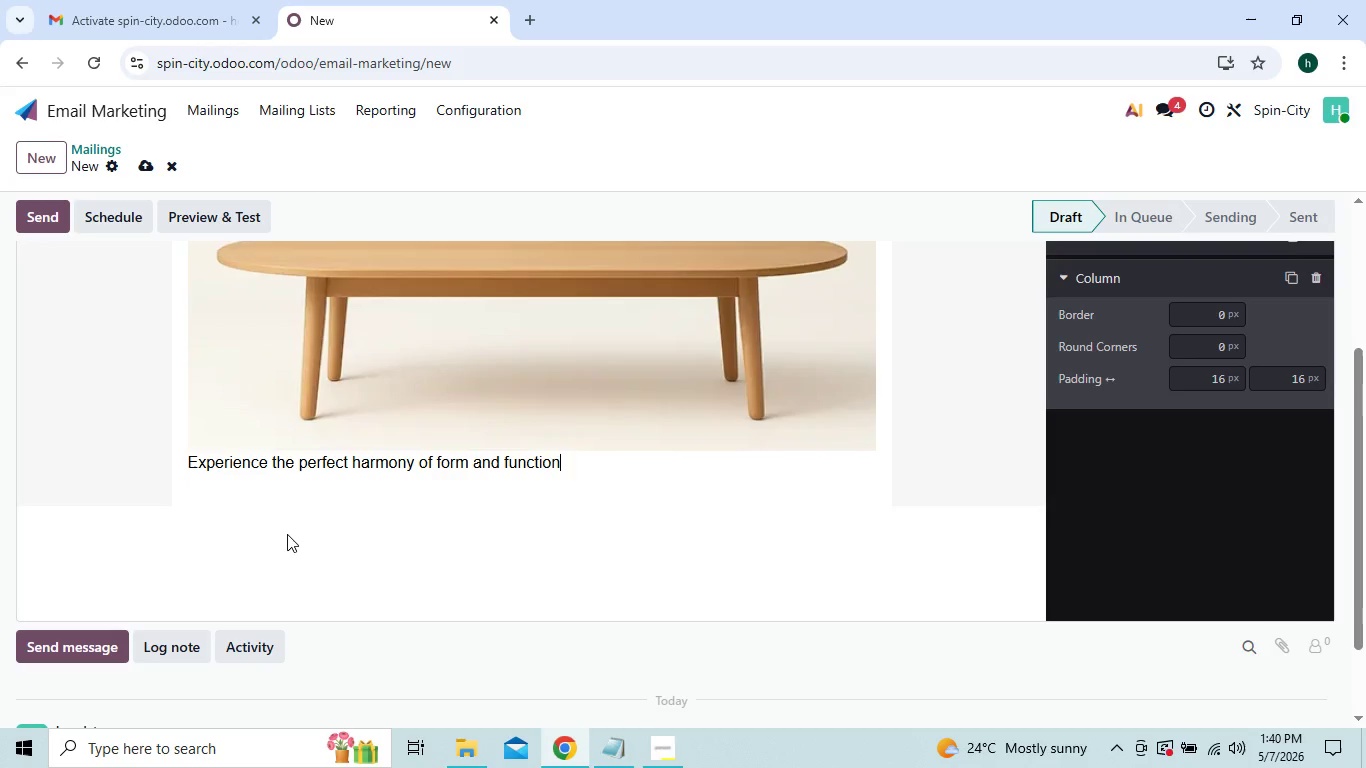 
key(Backspace)
 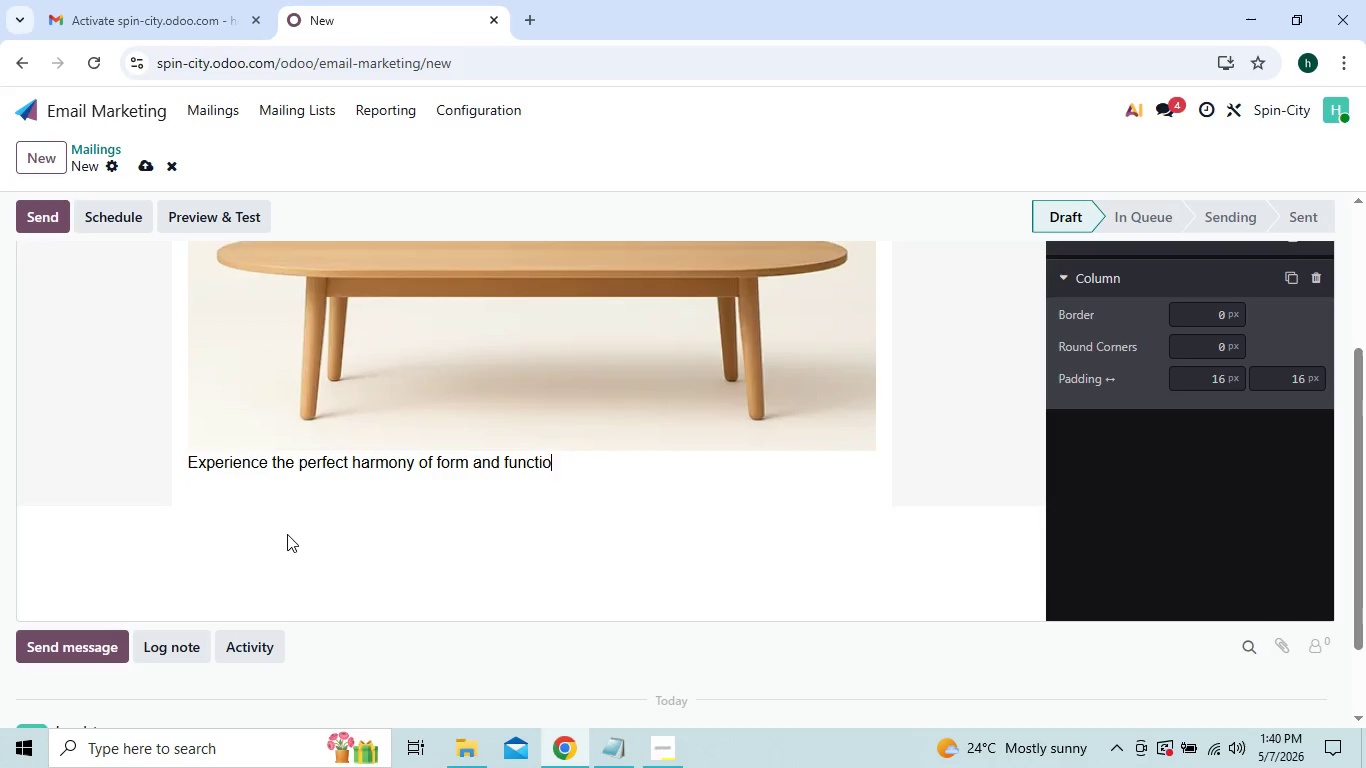 
key(Backspace)
 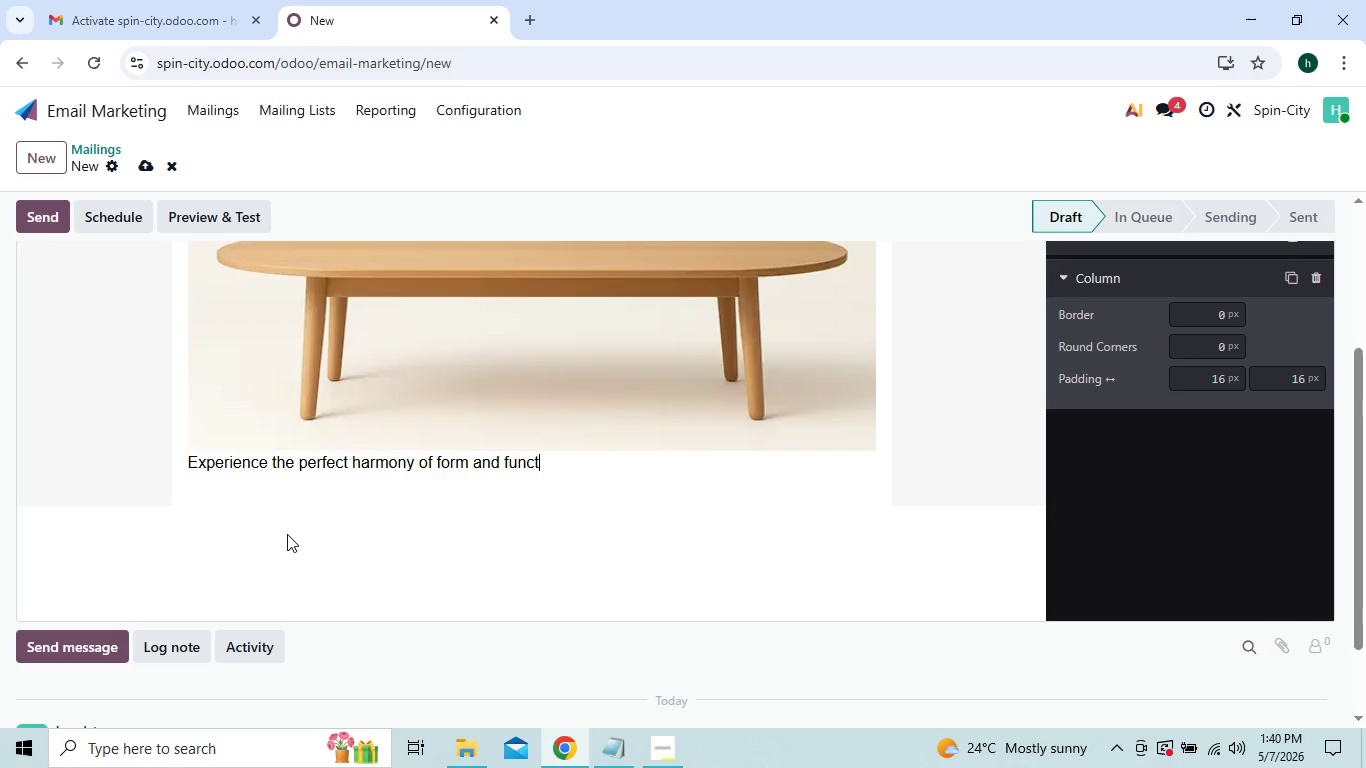 
key(Backspace)
 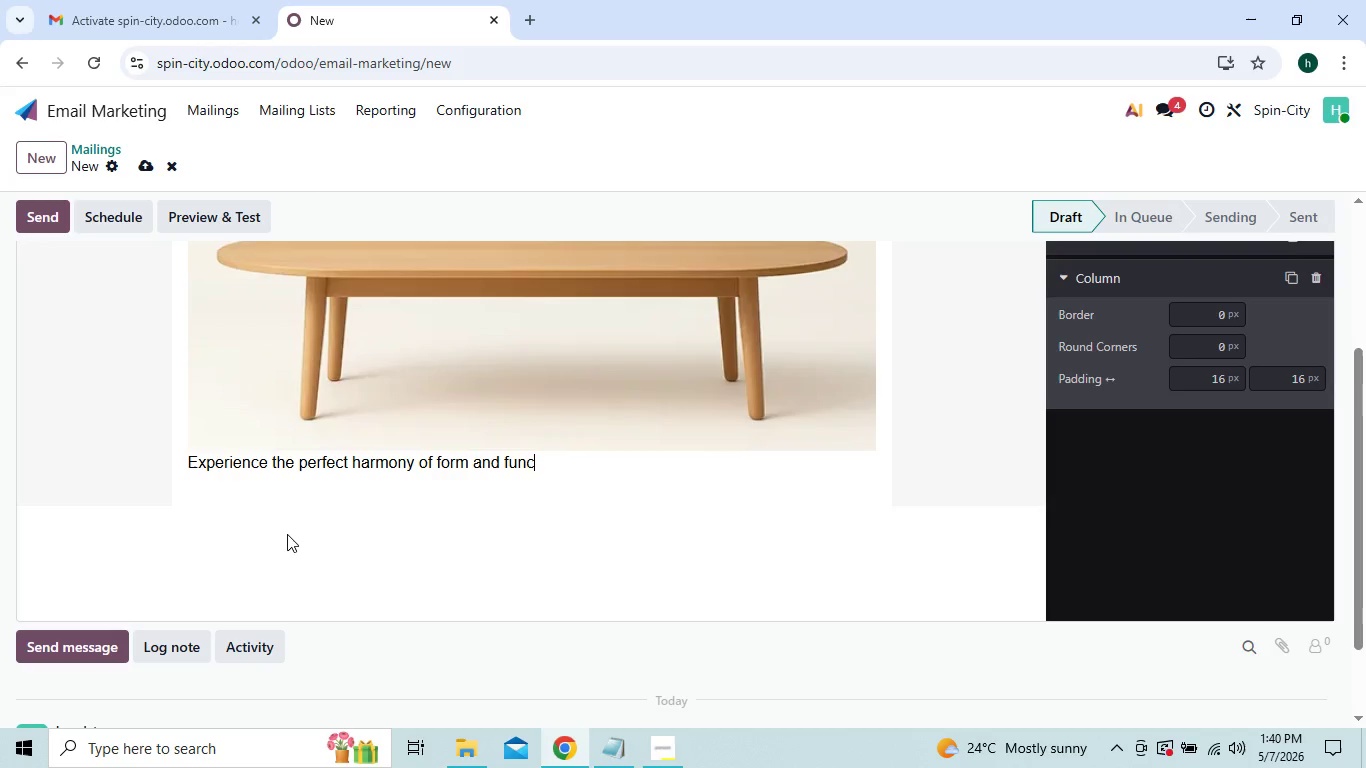 
key(Backspace)
 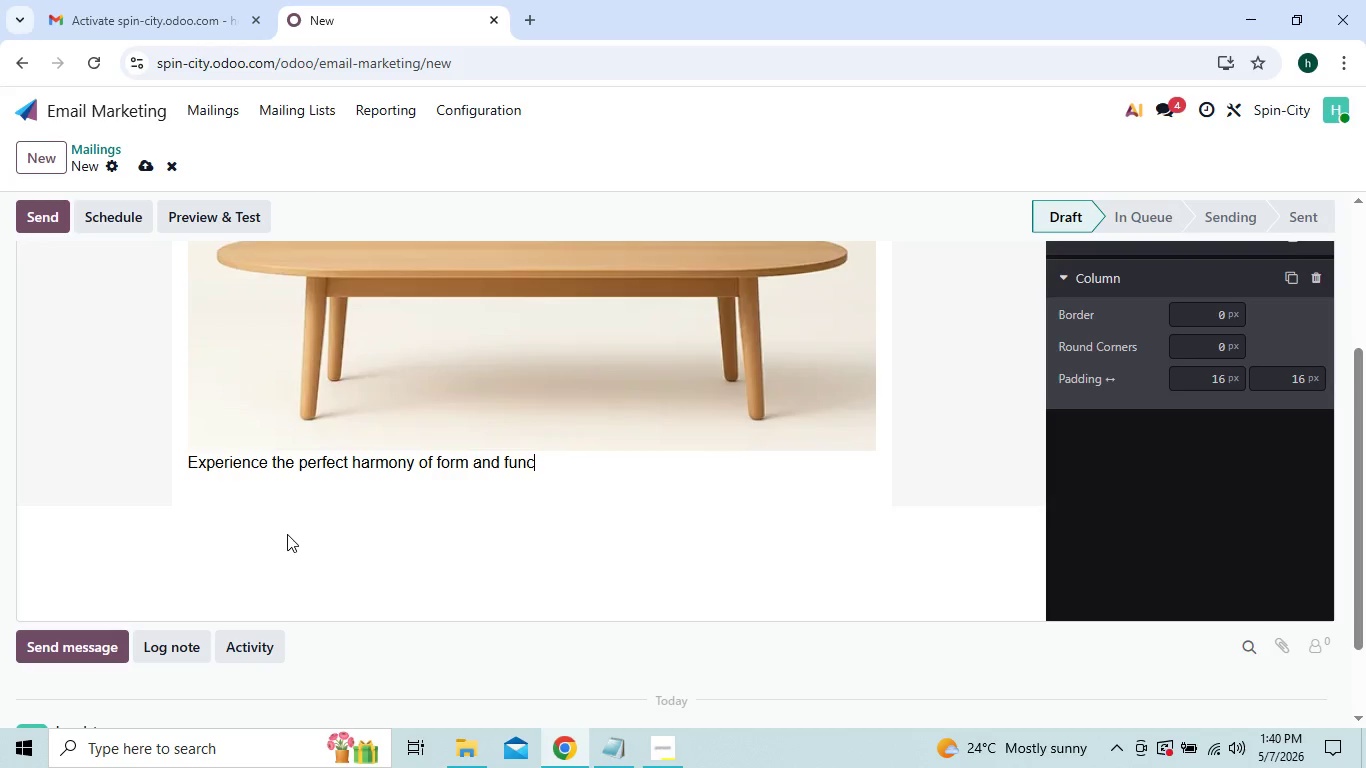 
key(Backspace)
 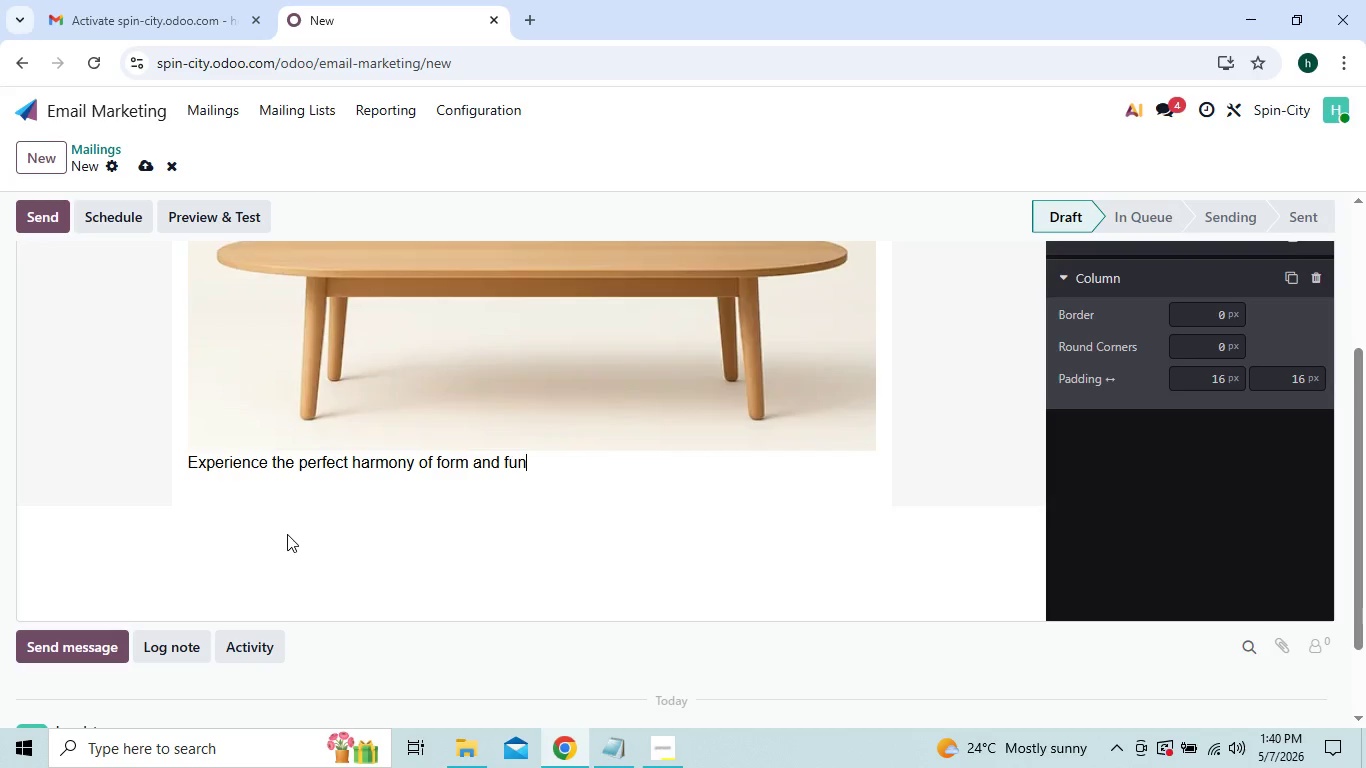 
key(Backspace)
 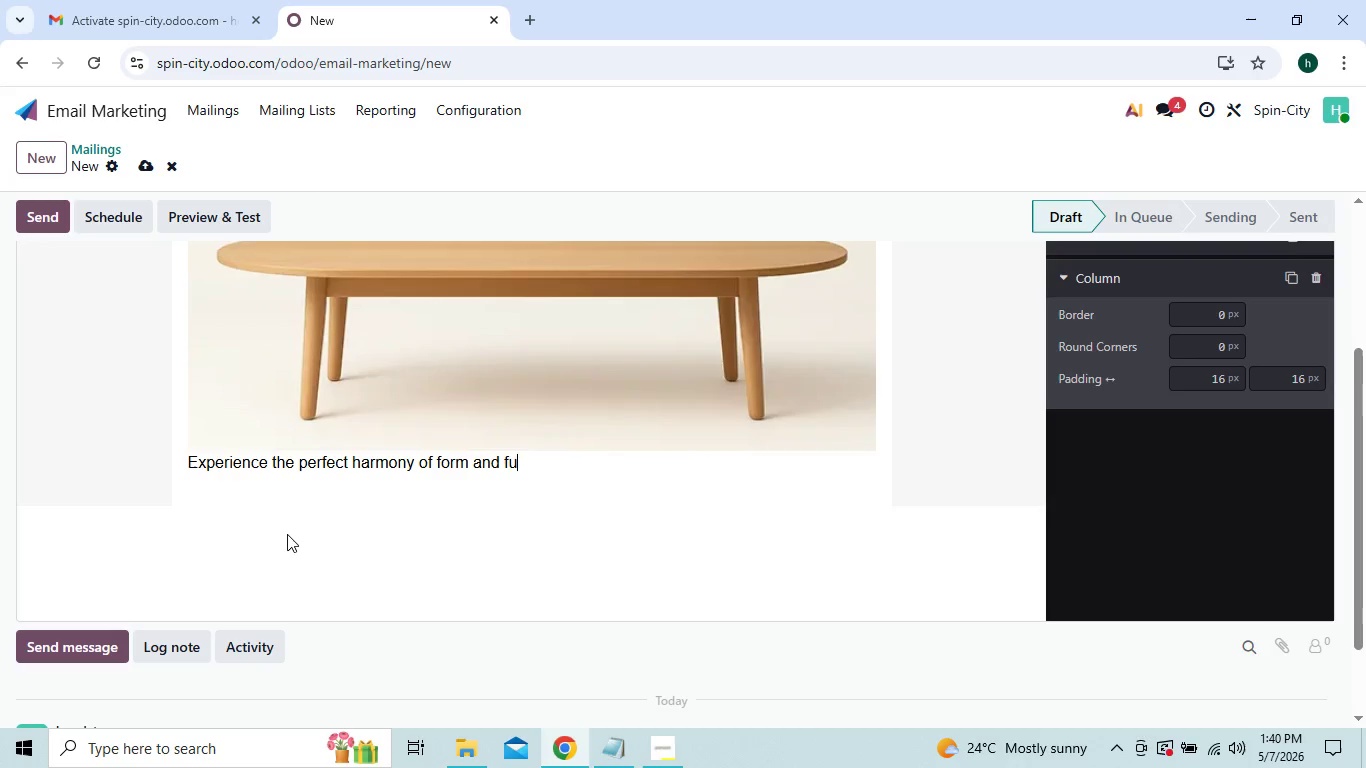 
key(Backspace)
 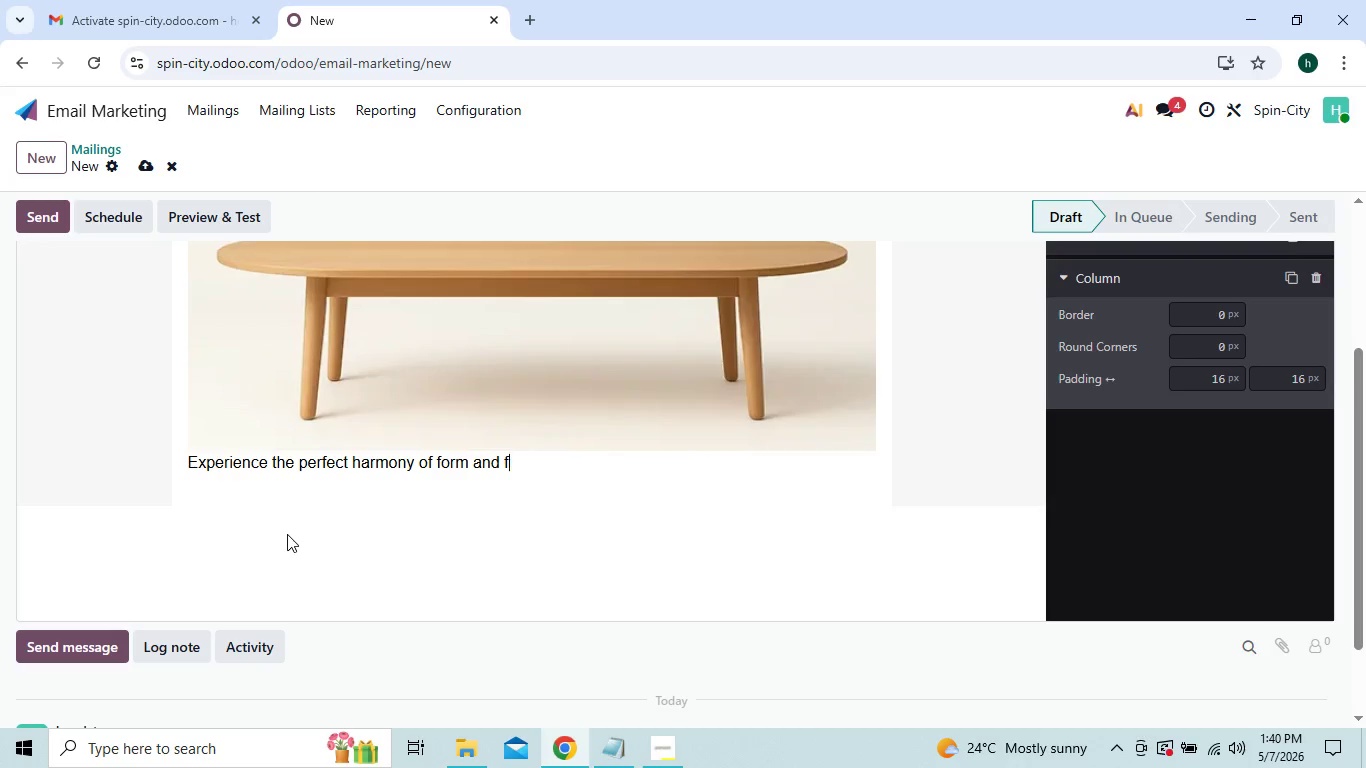 
key(Backspace)
 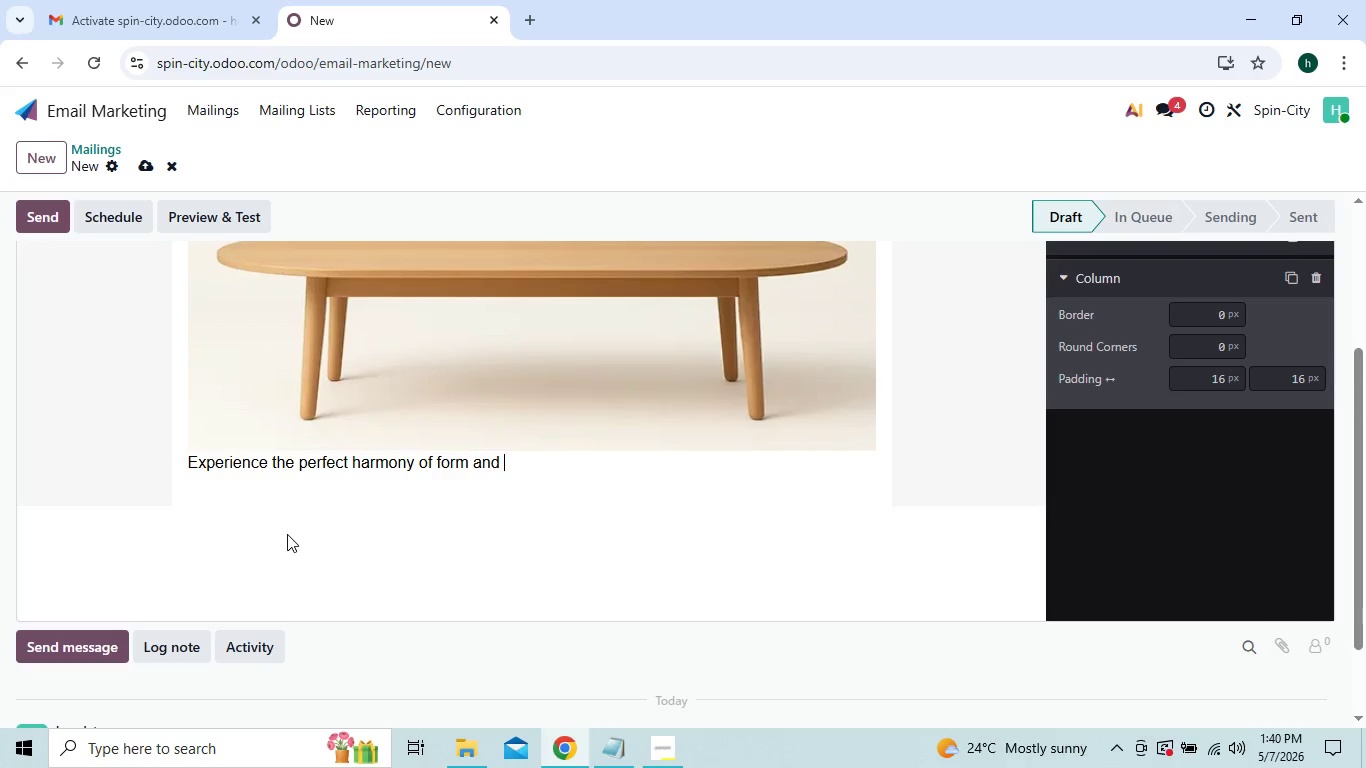 
key(Backspace)
 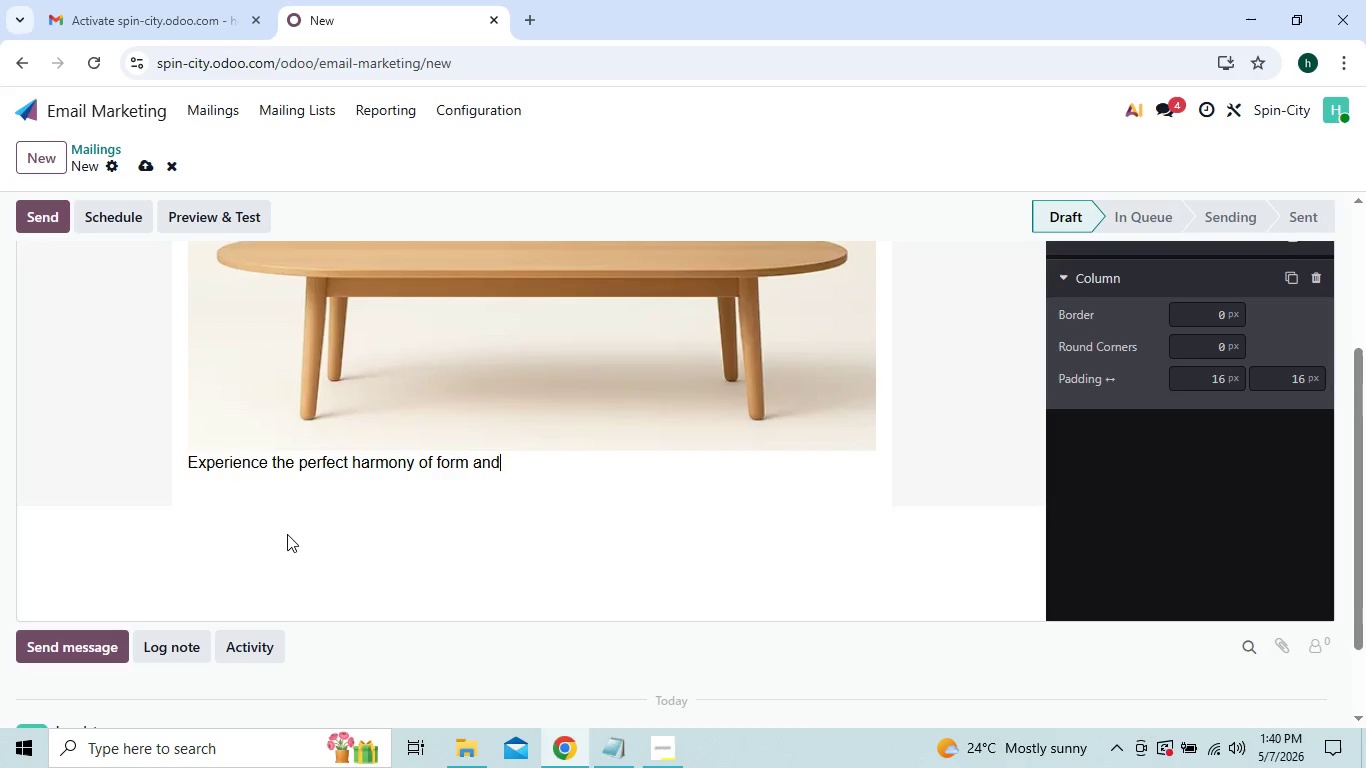 
key(Backspace)
 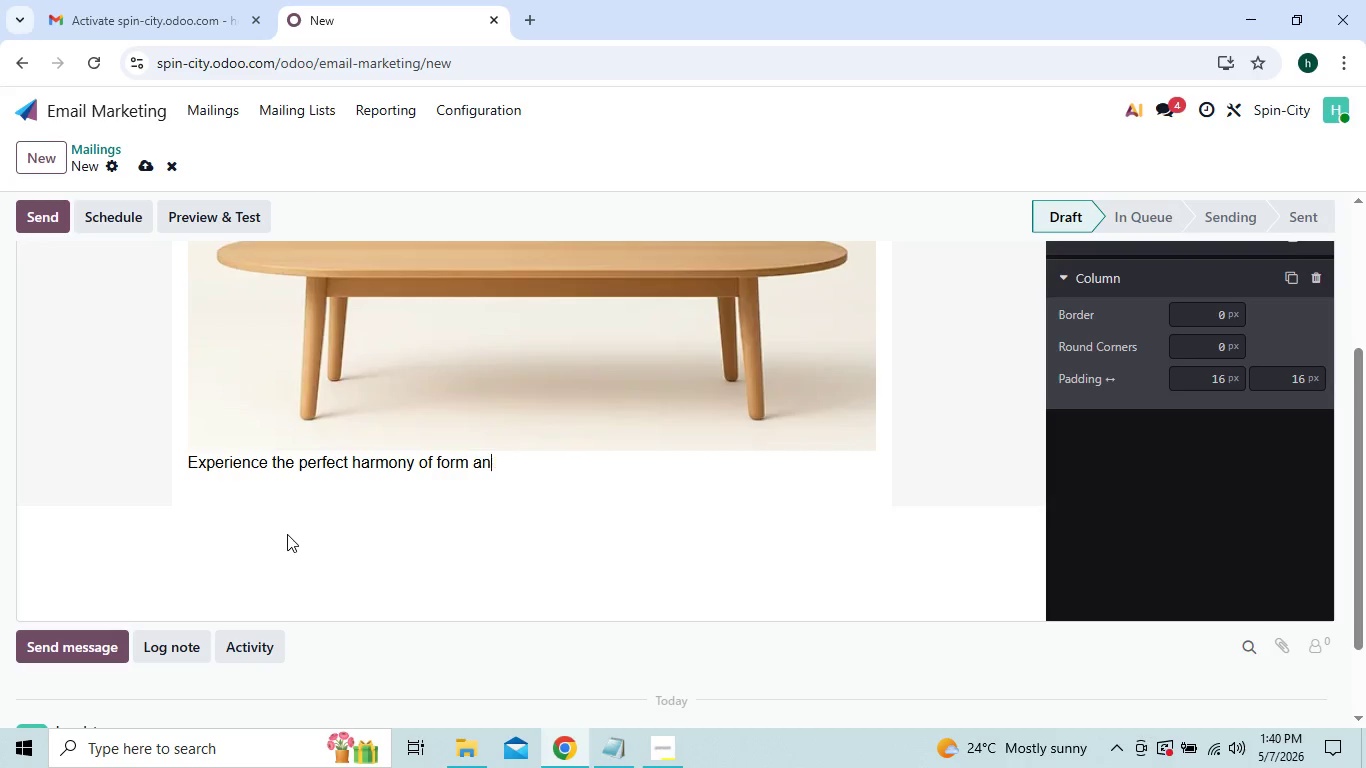 
key(Backspace)
 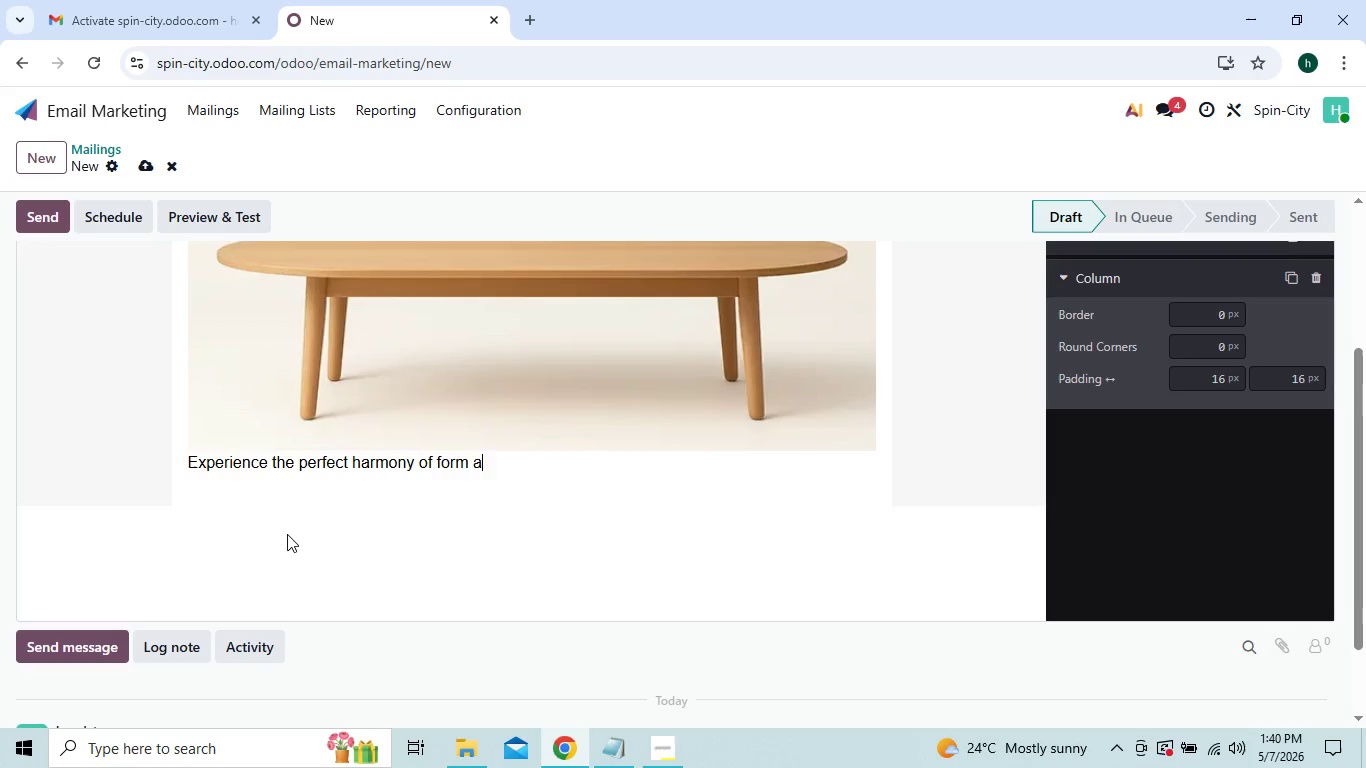 
key(Backspace)
 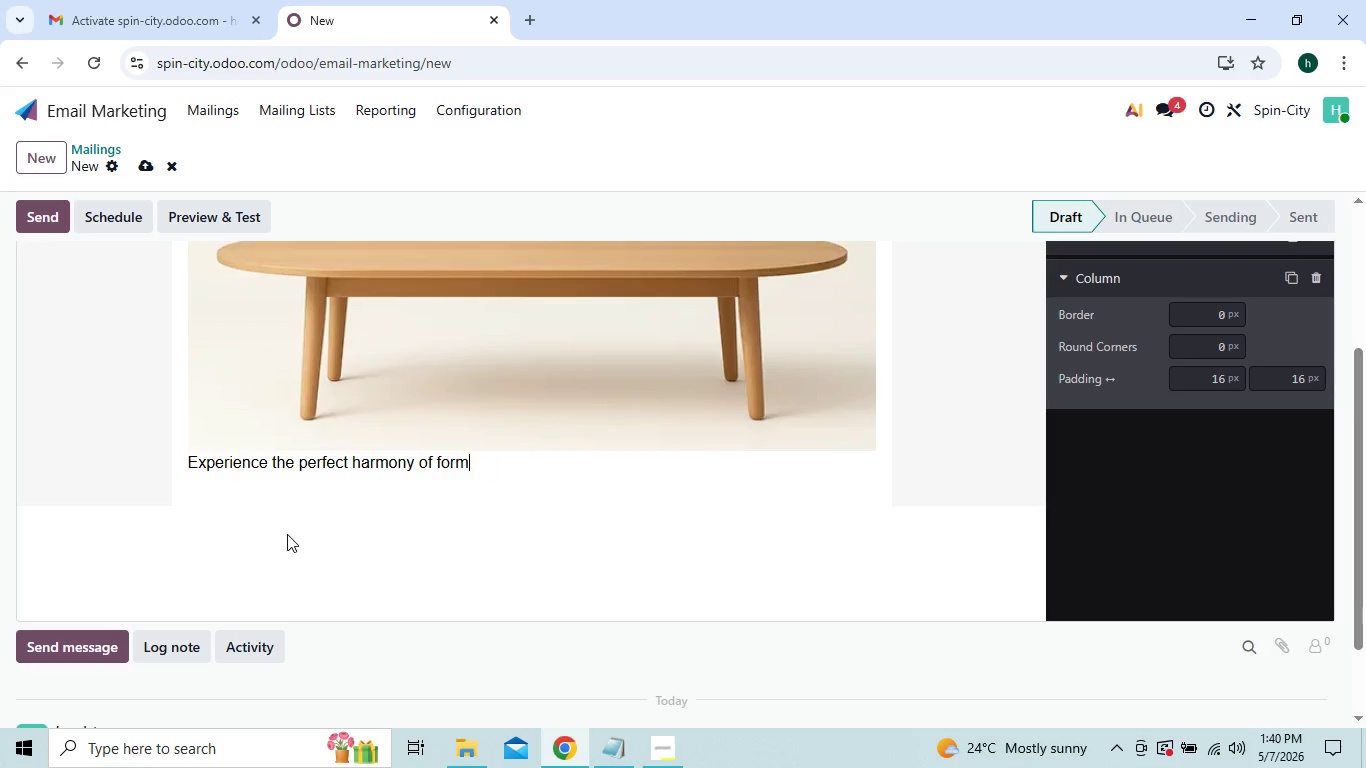 
key(Backspace)
 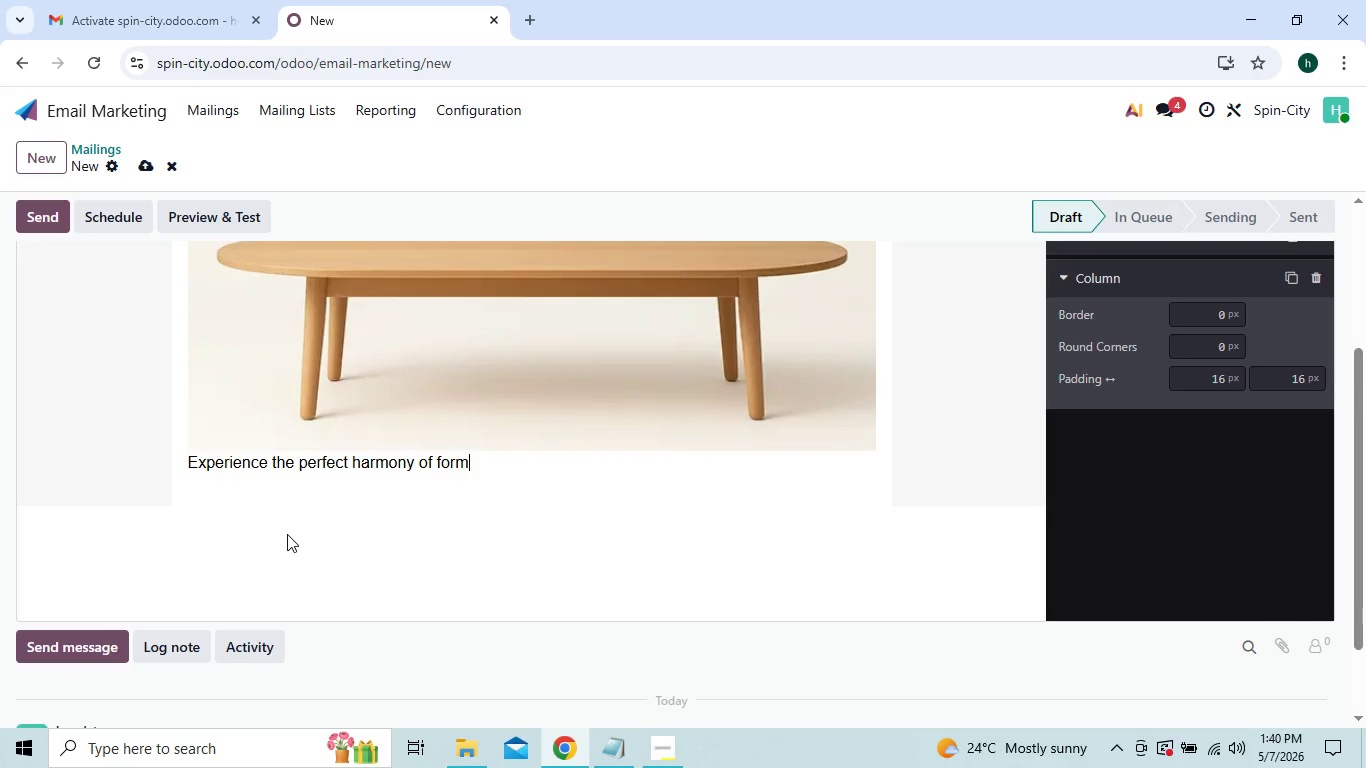 
key(Backspace)
 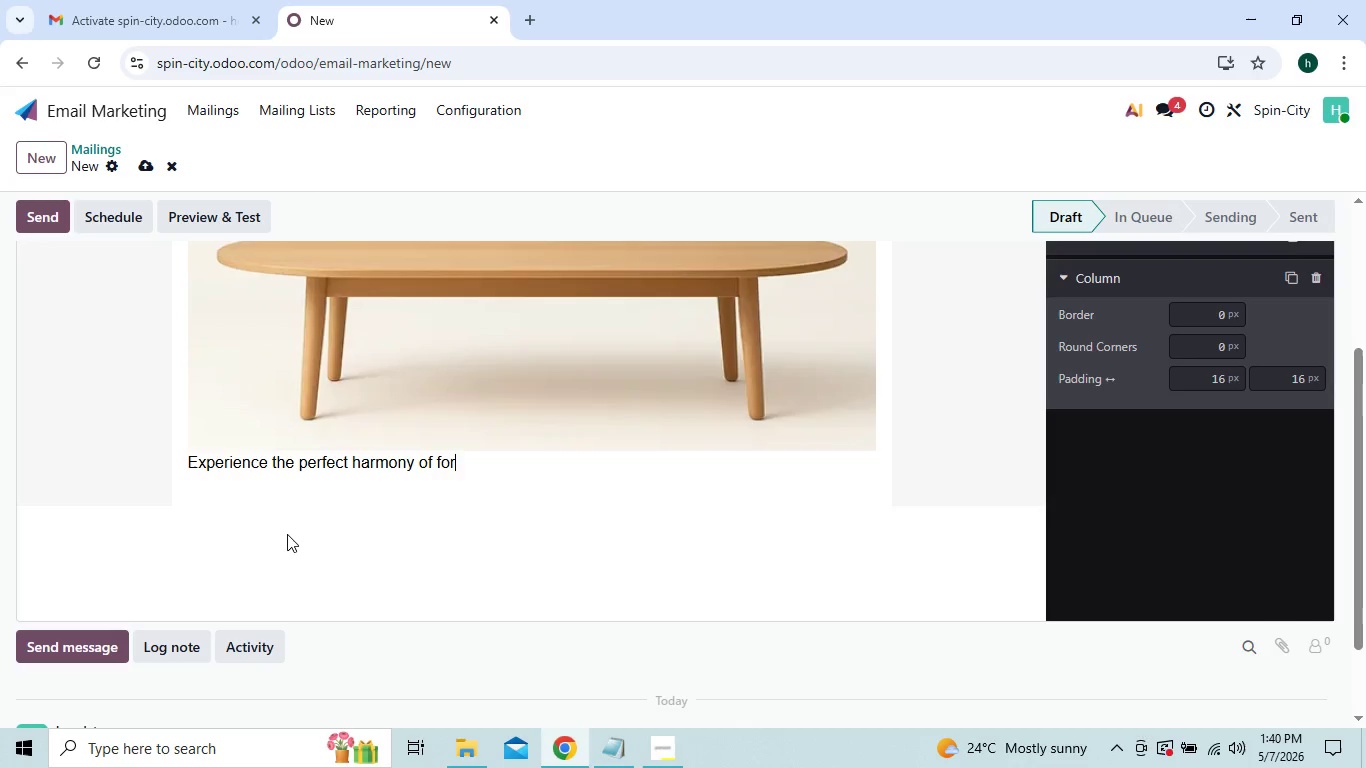 
key(Backspace)
 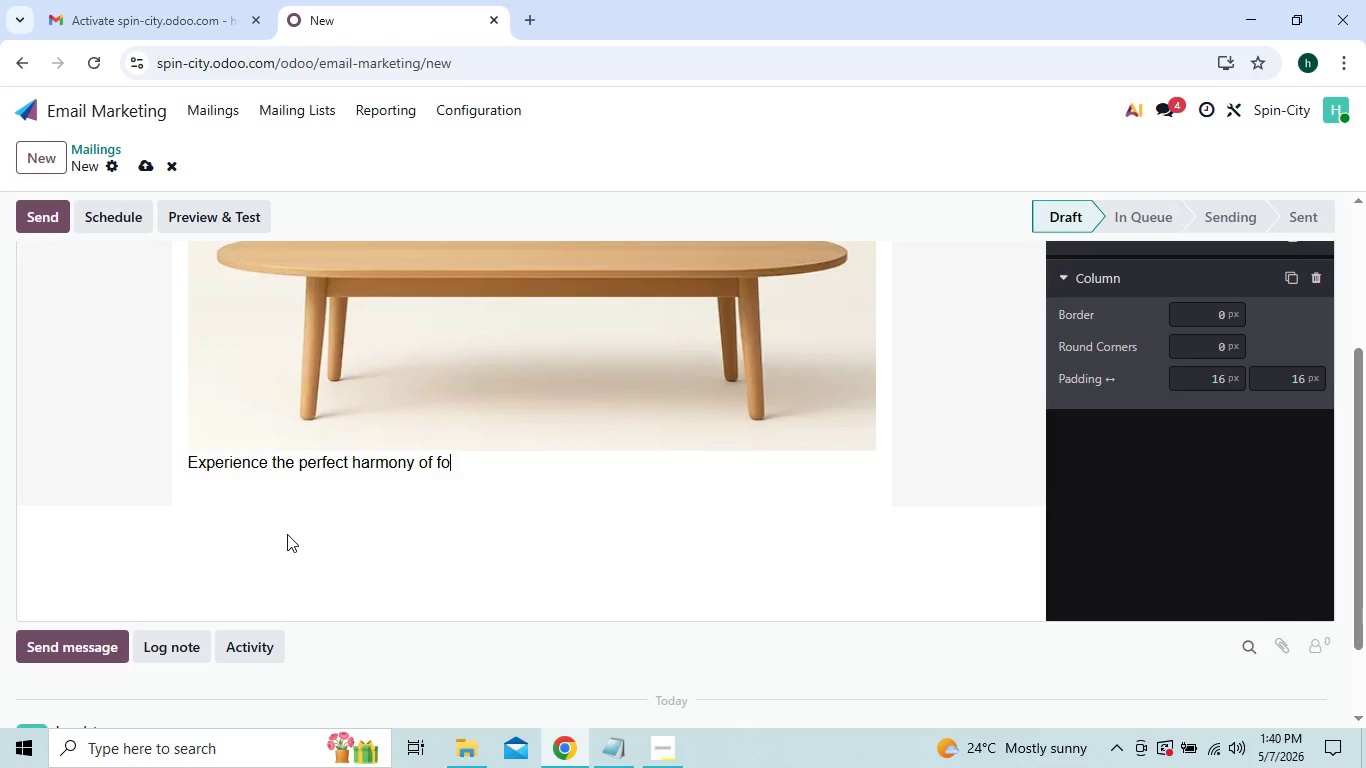 
key(Backspace)
 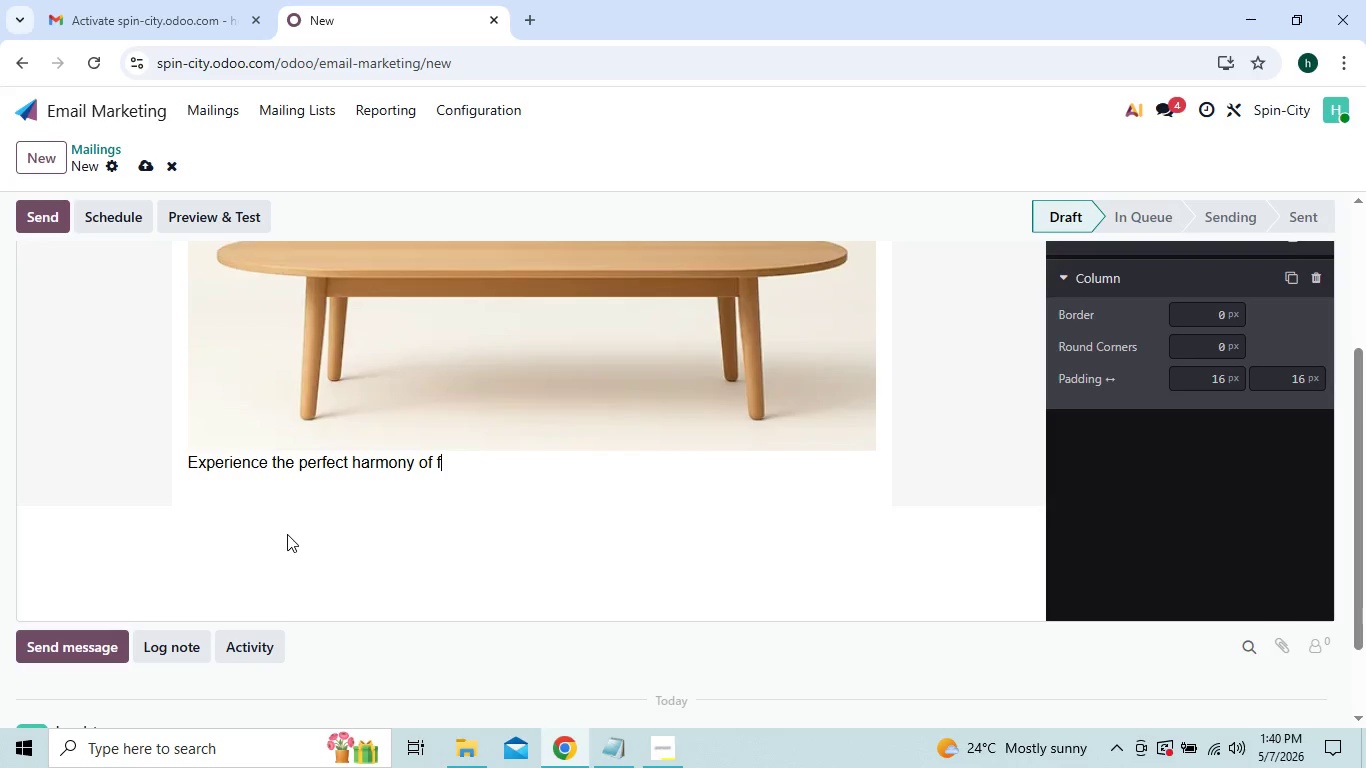 
key(Backspace)
 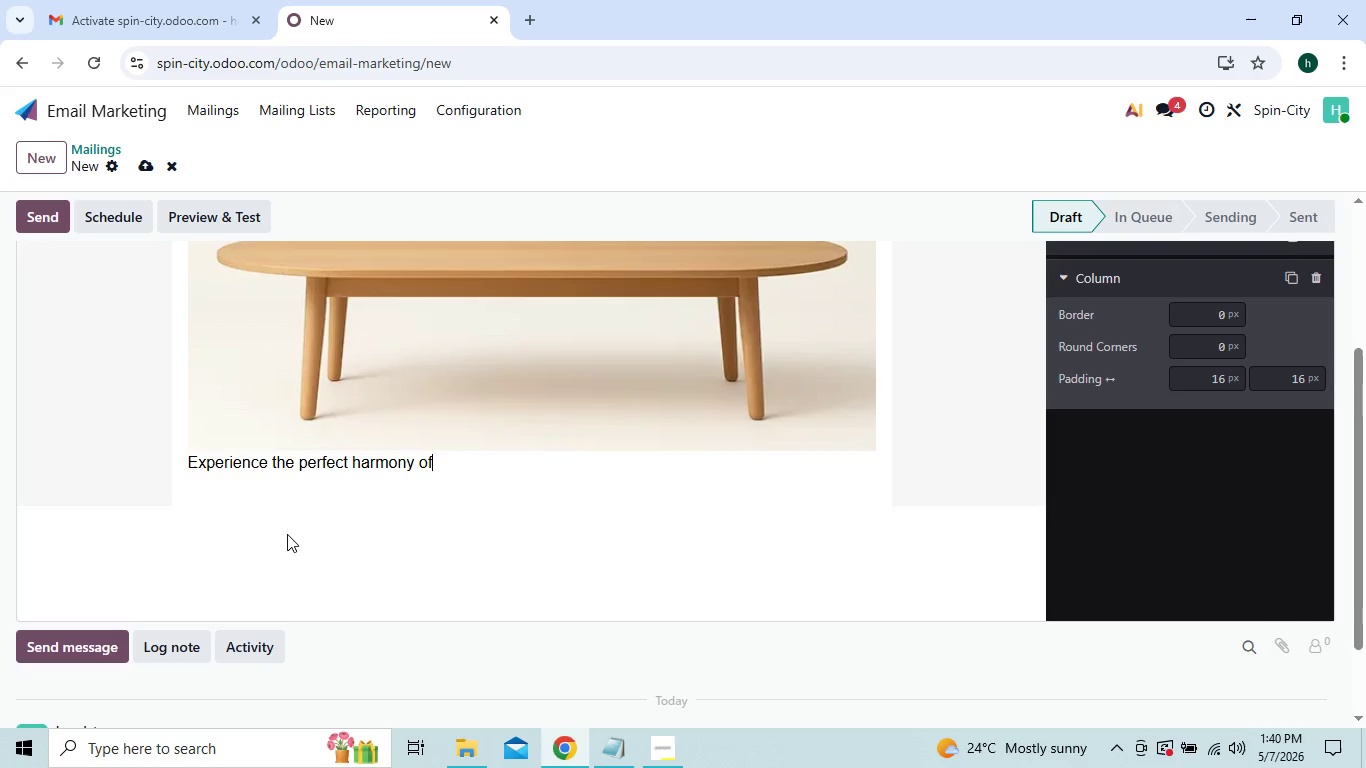 
key(Backspace)
 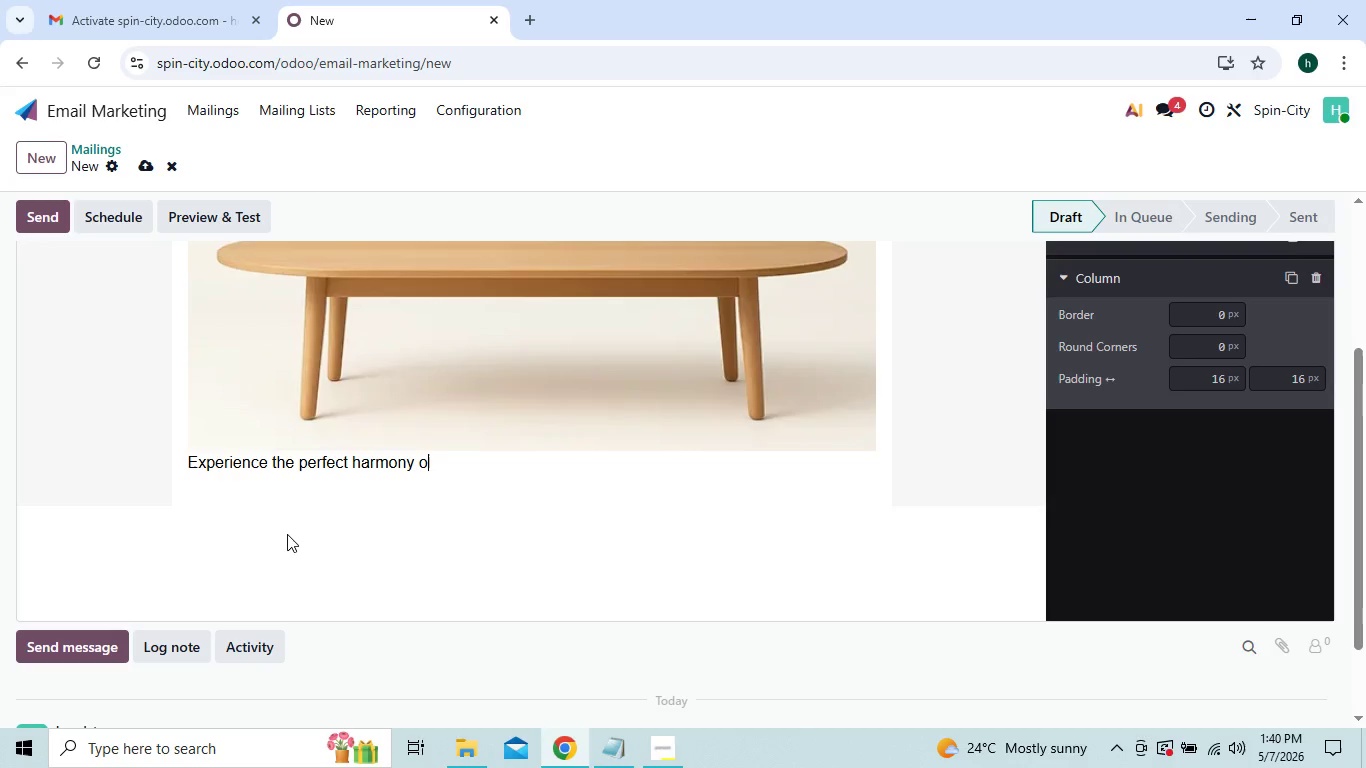 
key(Backspace)
 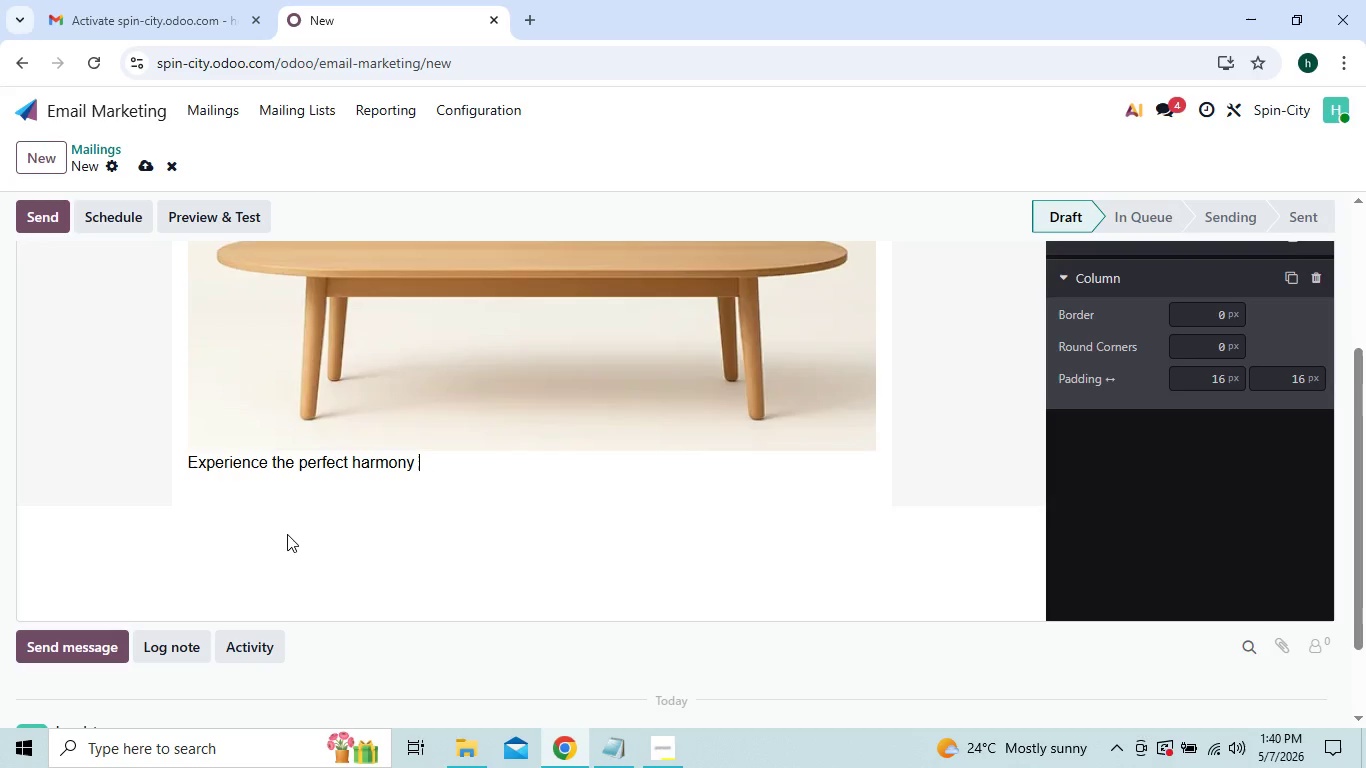 
key(Backspace)
 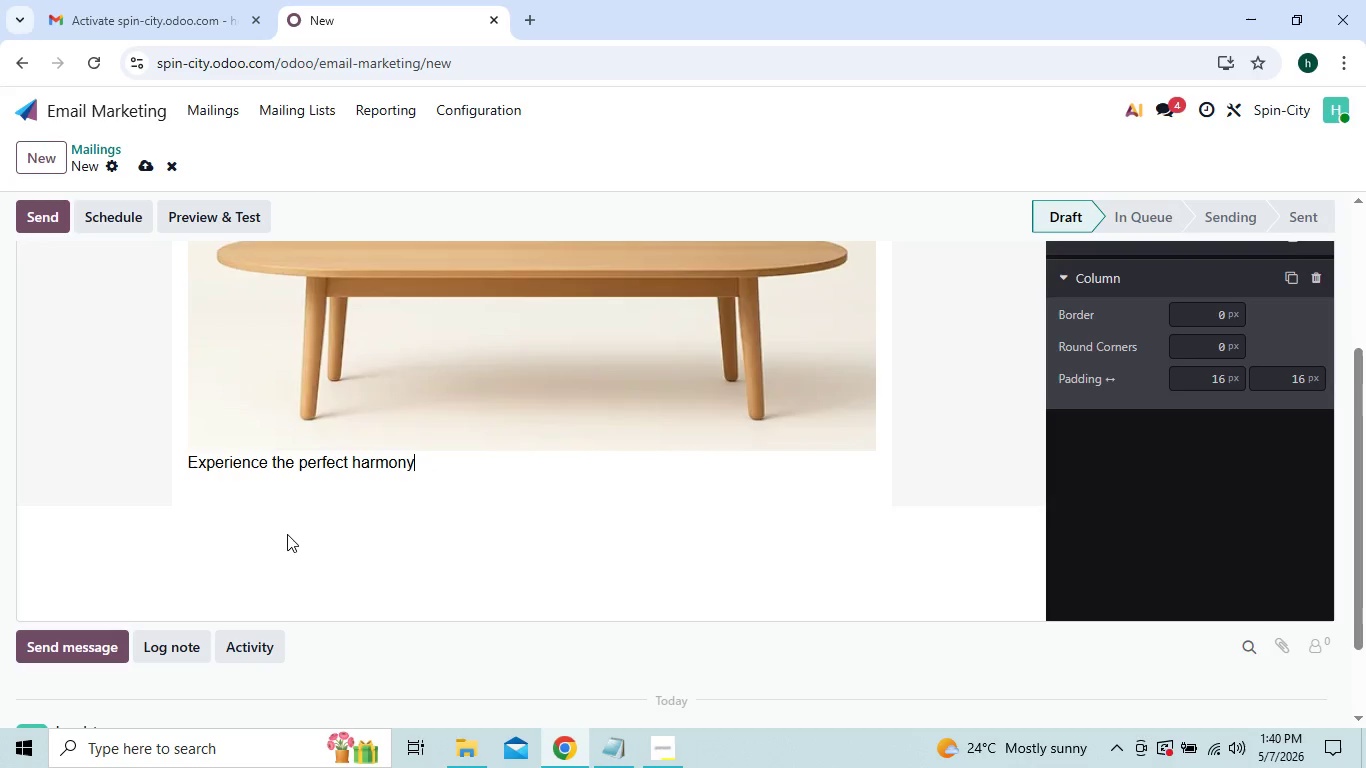 
key(Backspace)
 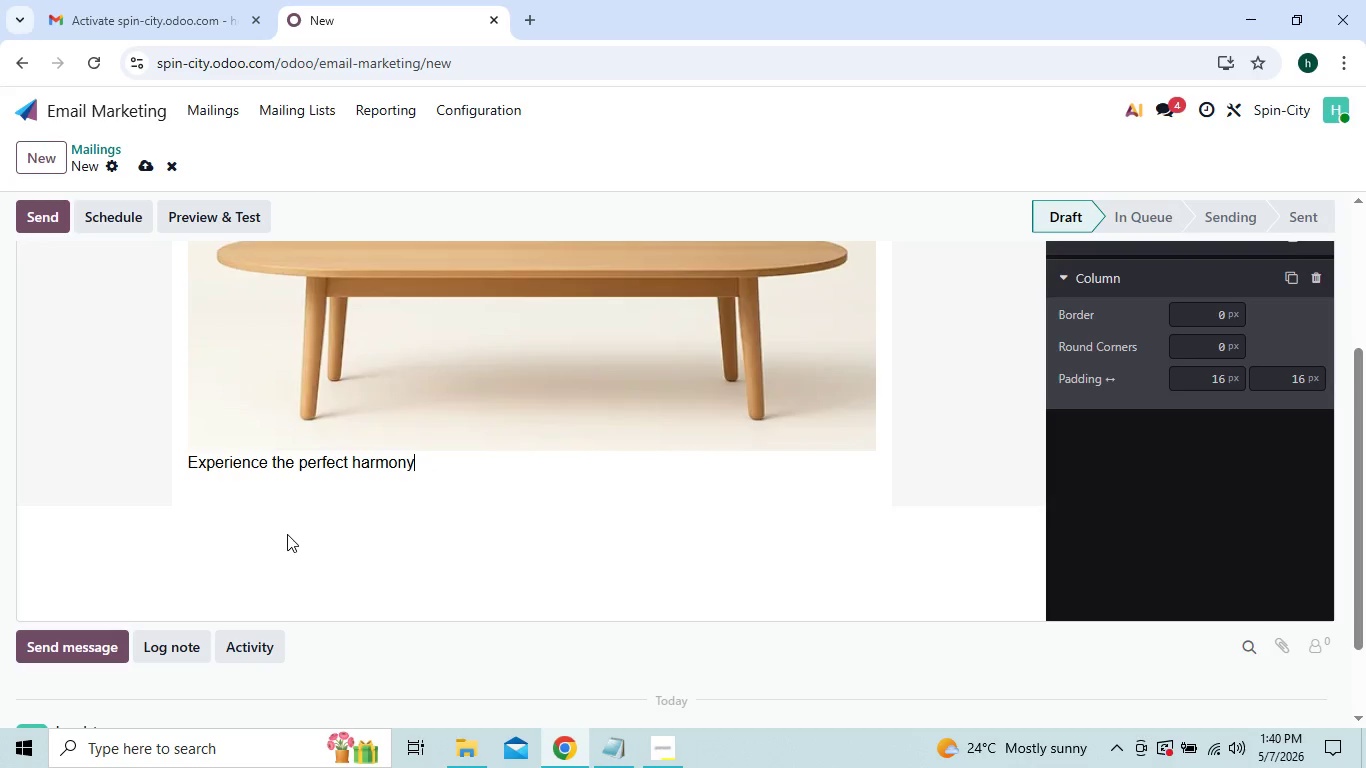 
key(Backspace)
 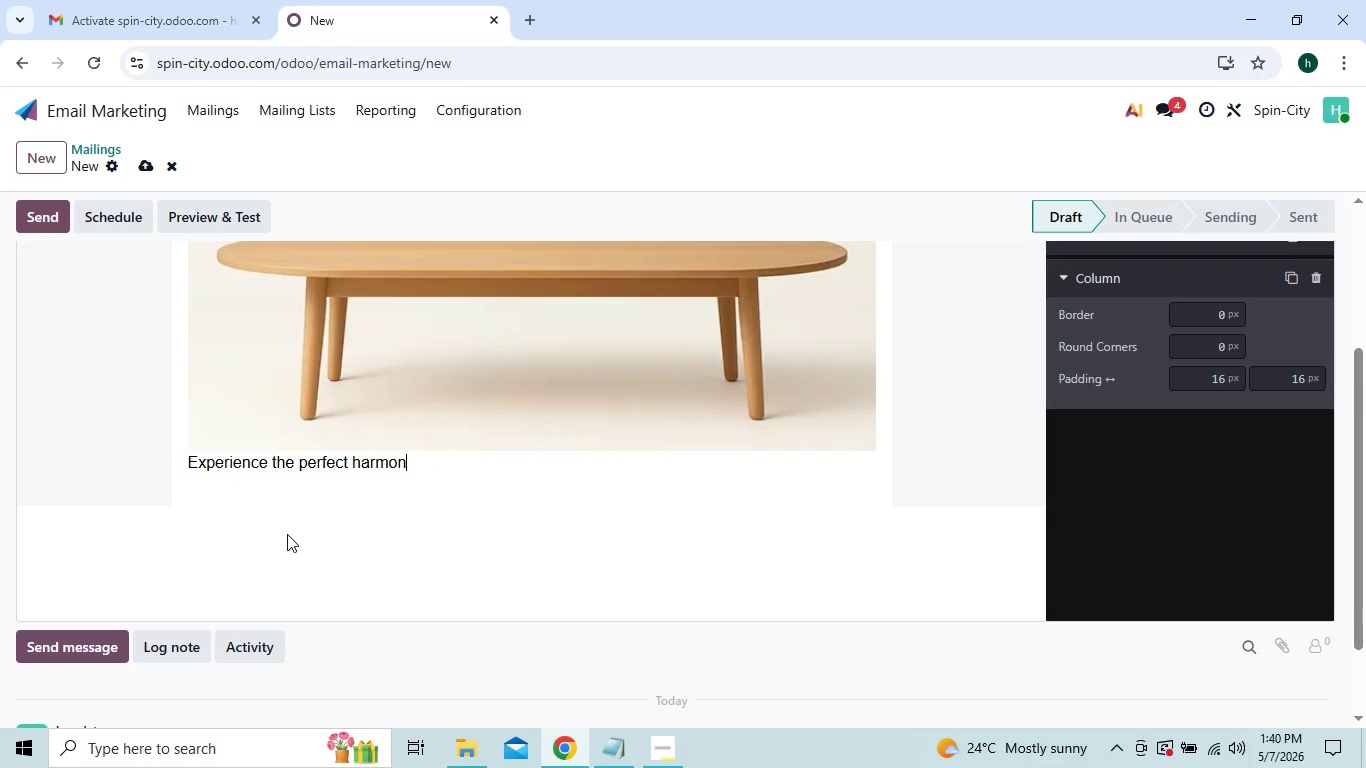 
key(Backspace)
 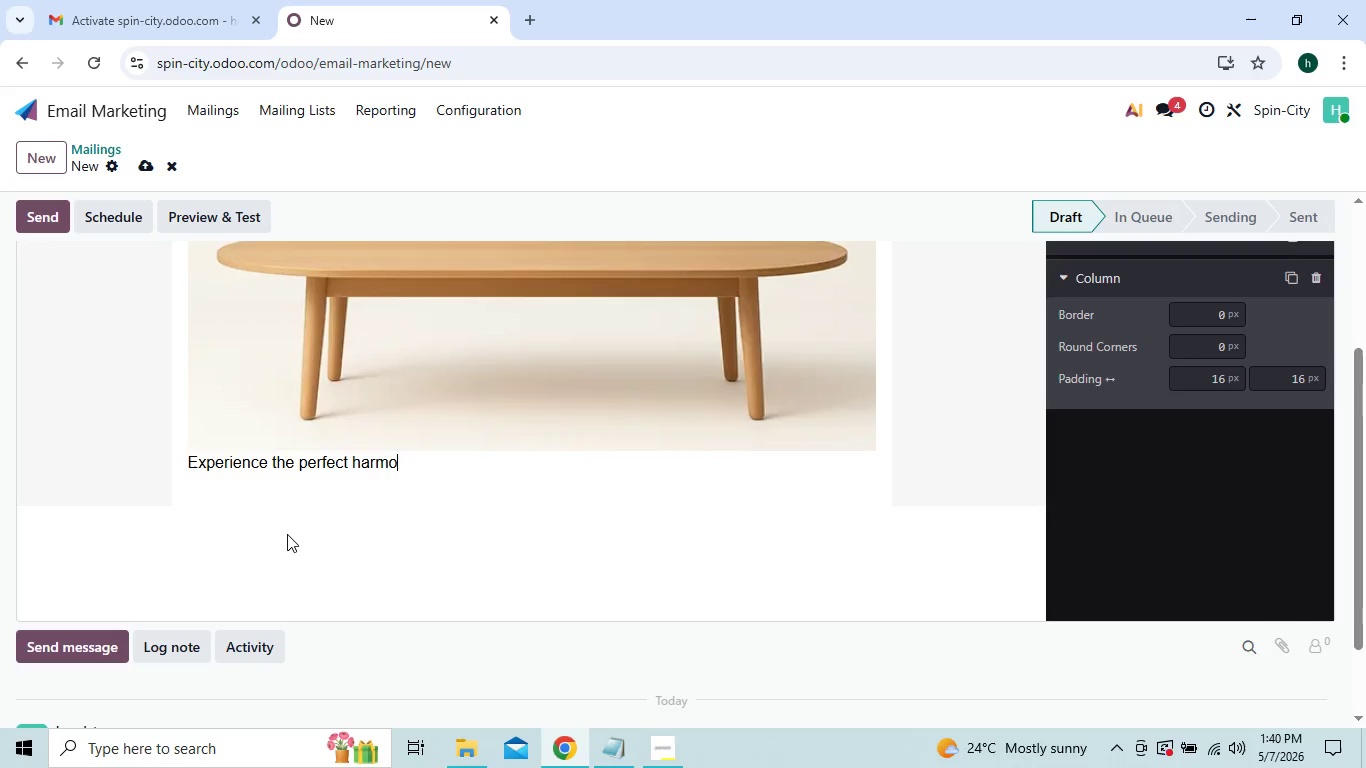 
key(Backspace)
 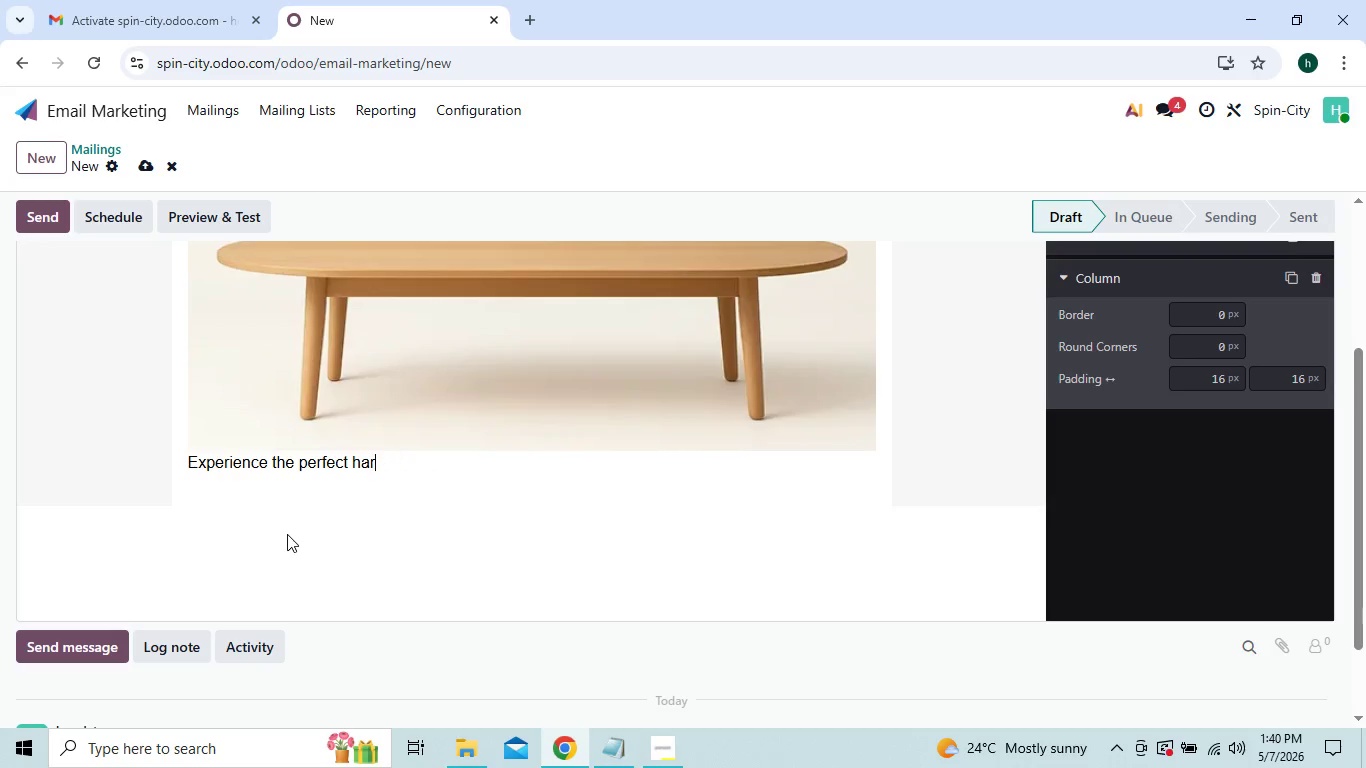 
key(Backspace)
 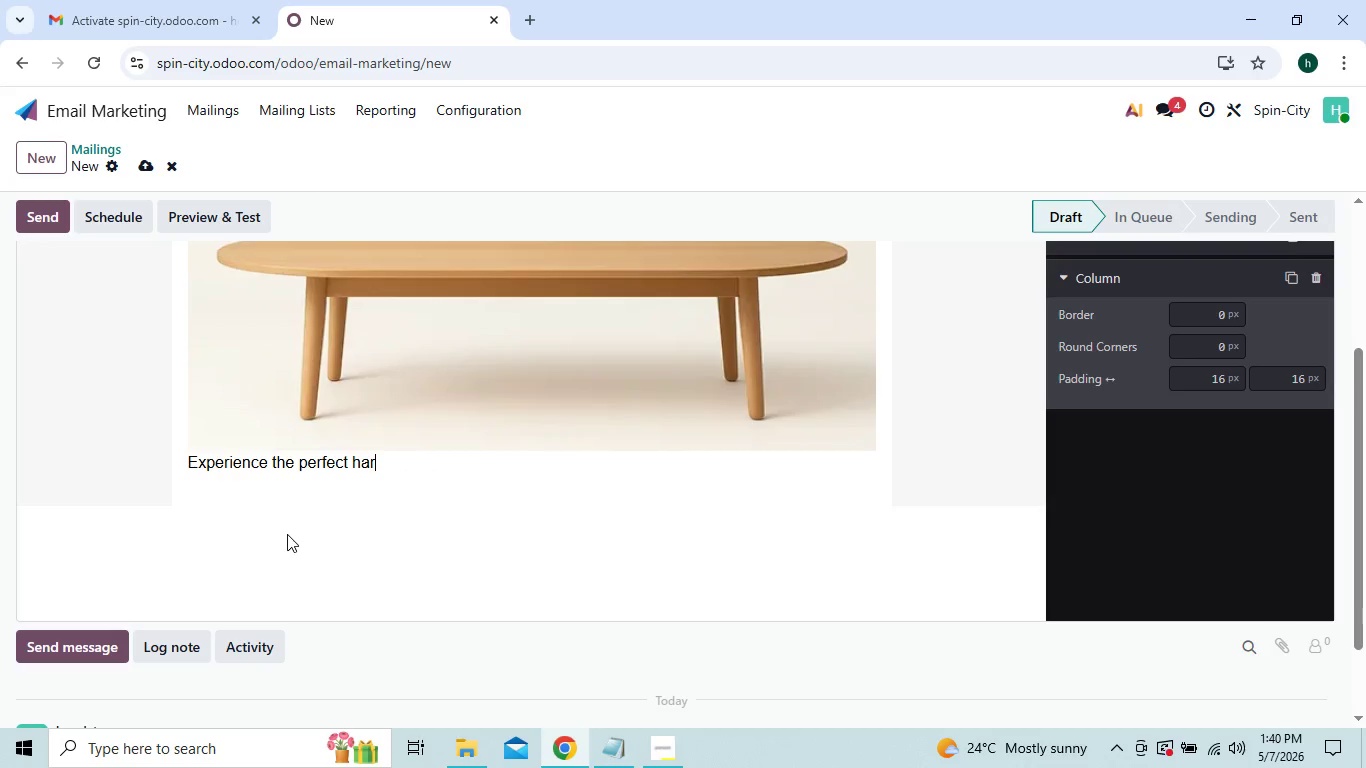 
key(Backspace)
 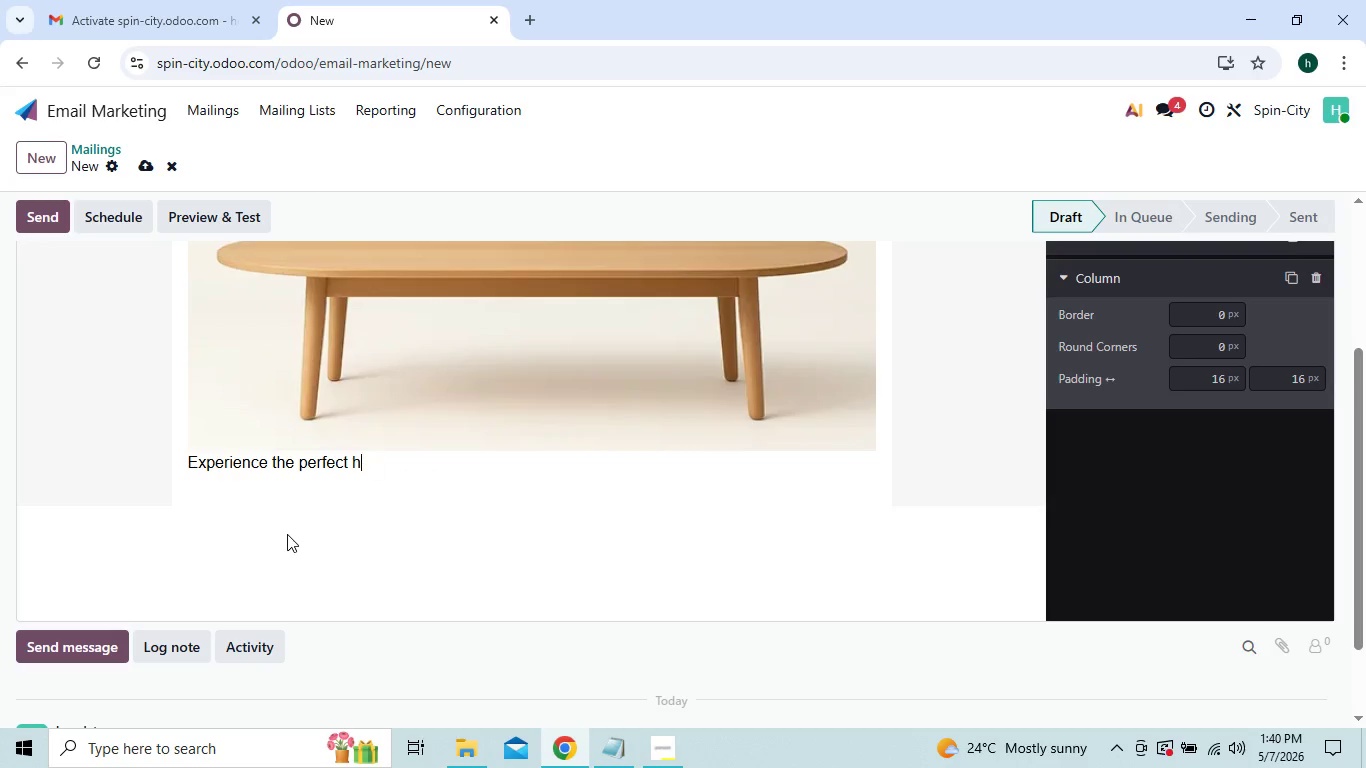 
key(Backspace)
 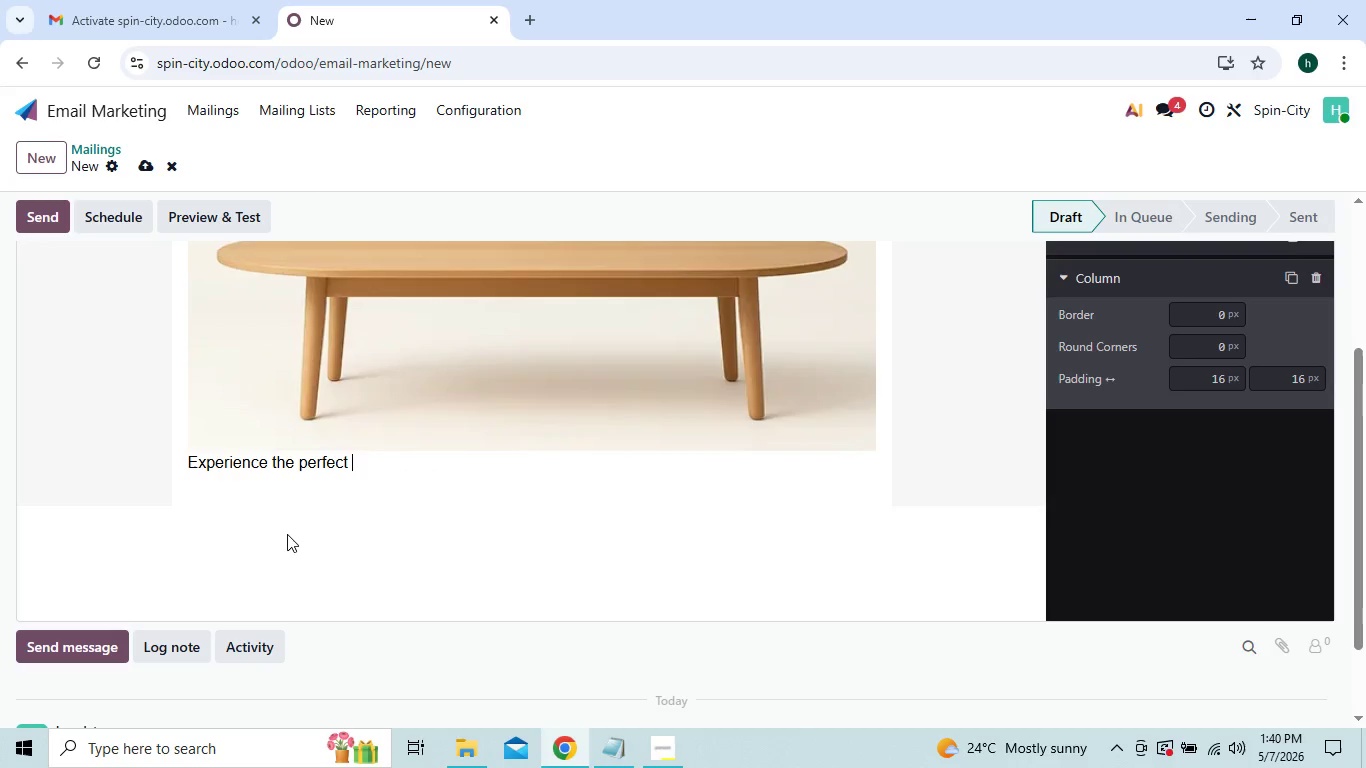 
key(Backspace)
 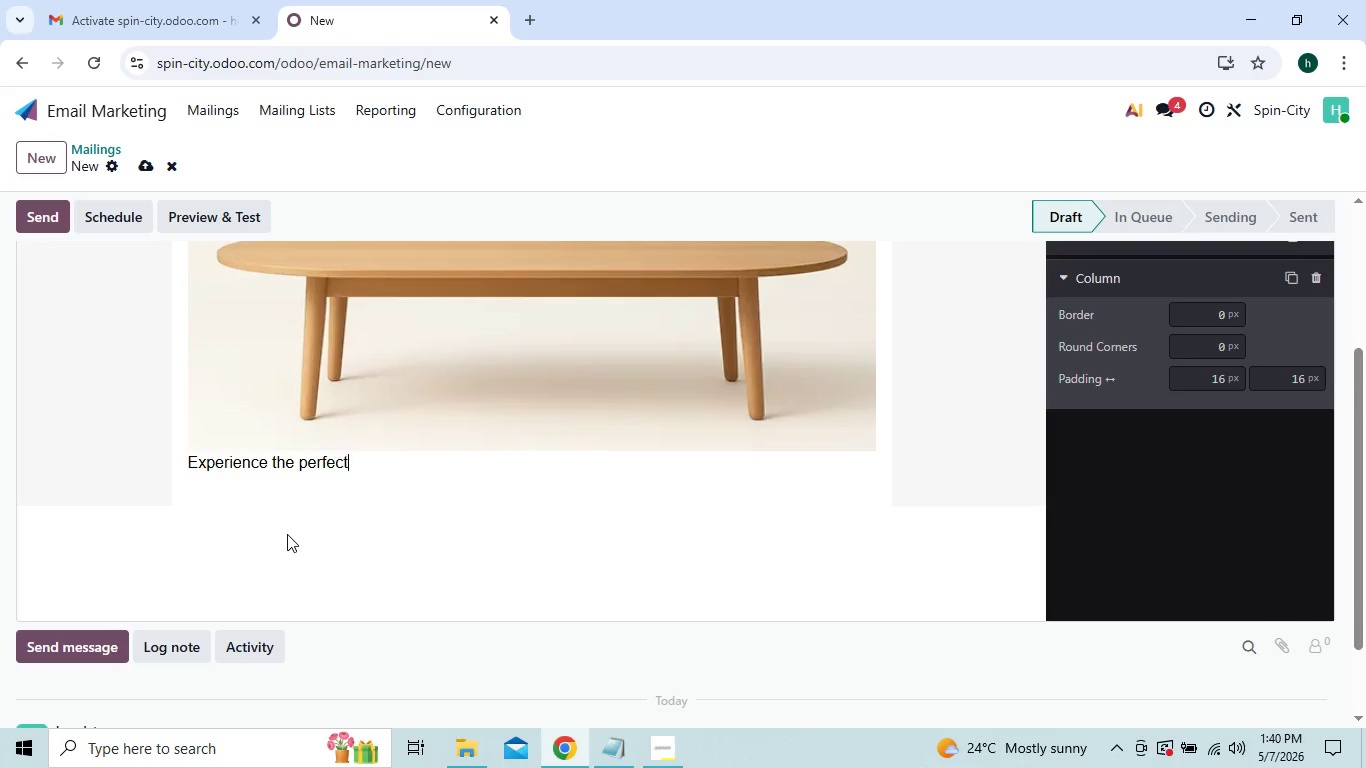 
key(Backspace)
 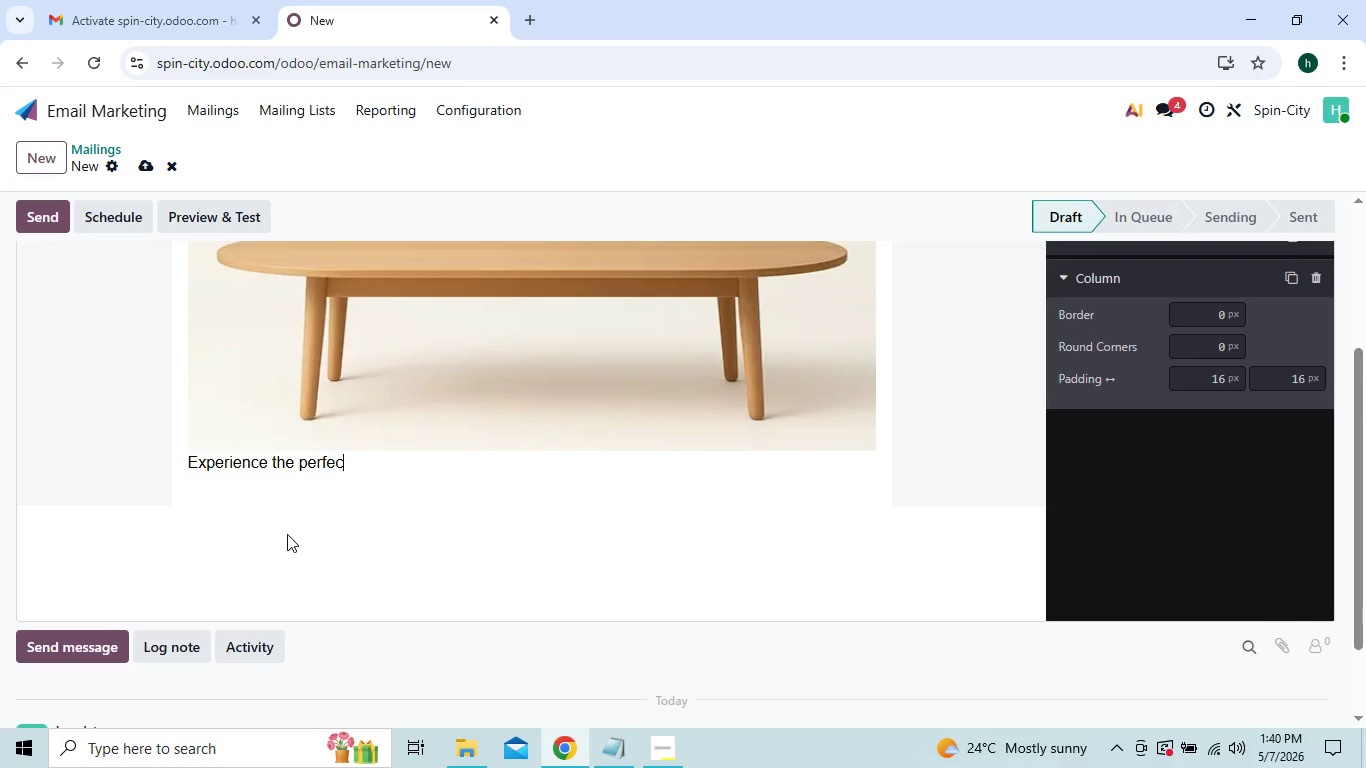 
key(Backspace)
 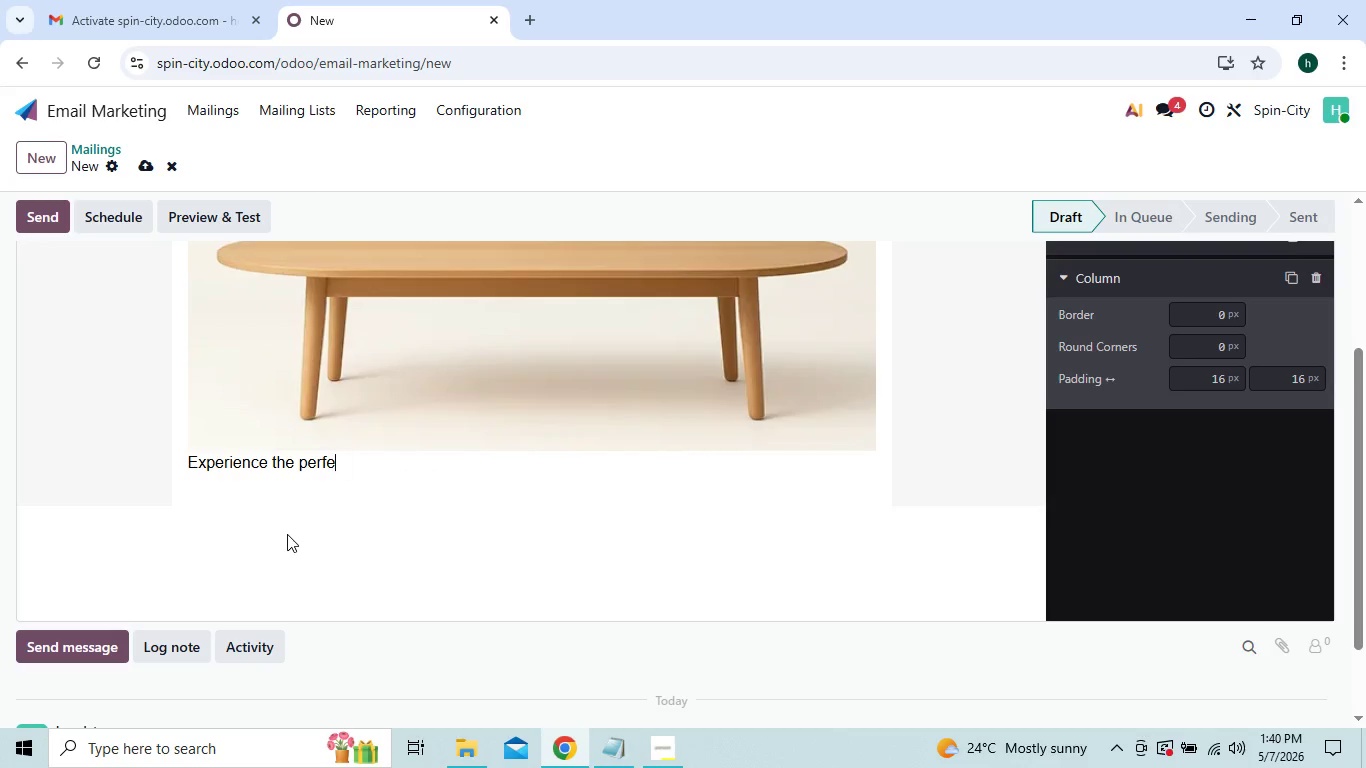 
key(Backspace)
 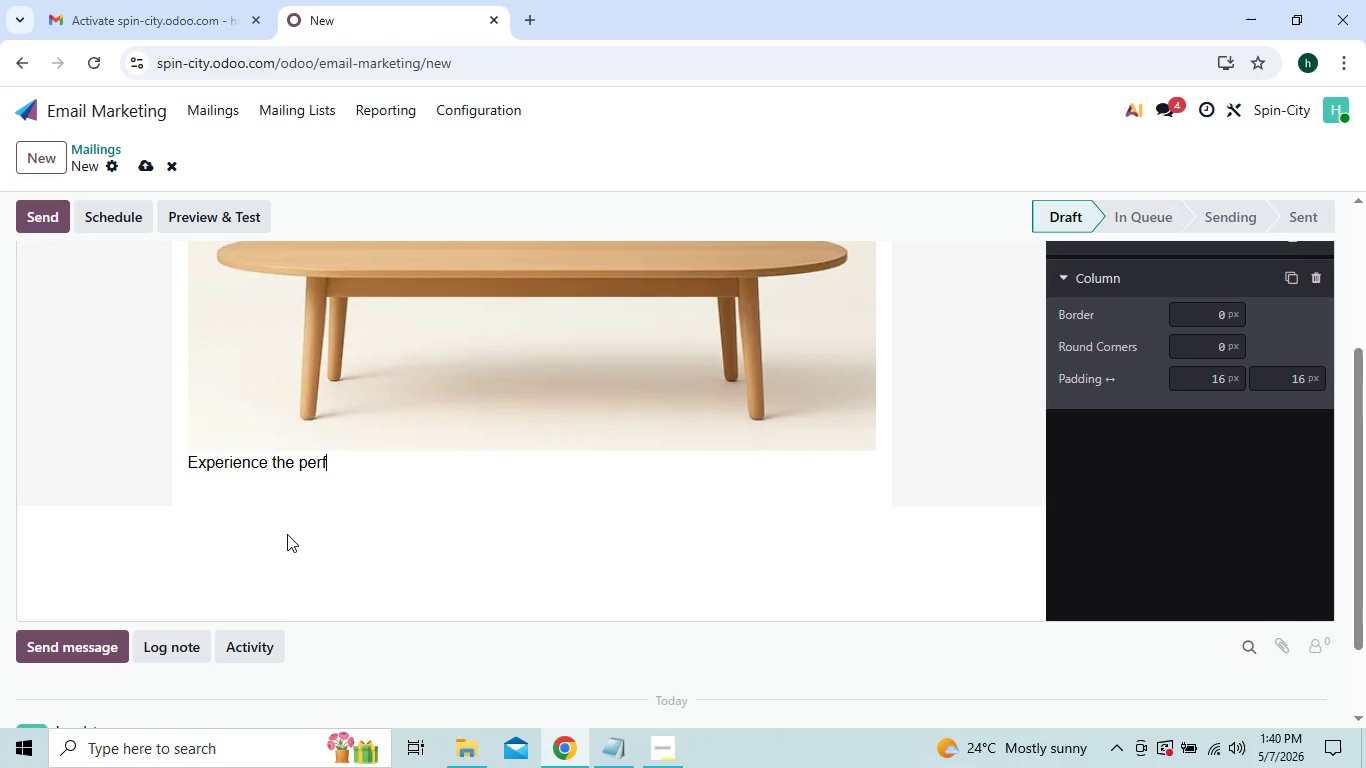 
key(Backspace)
 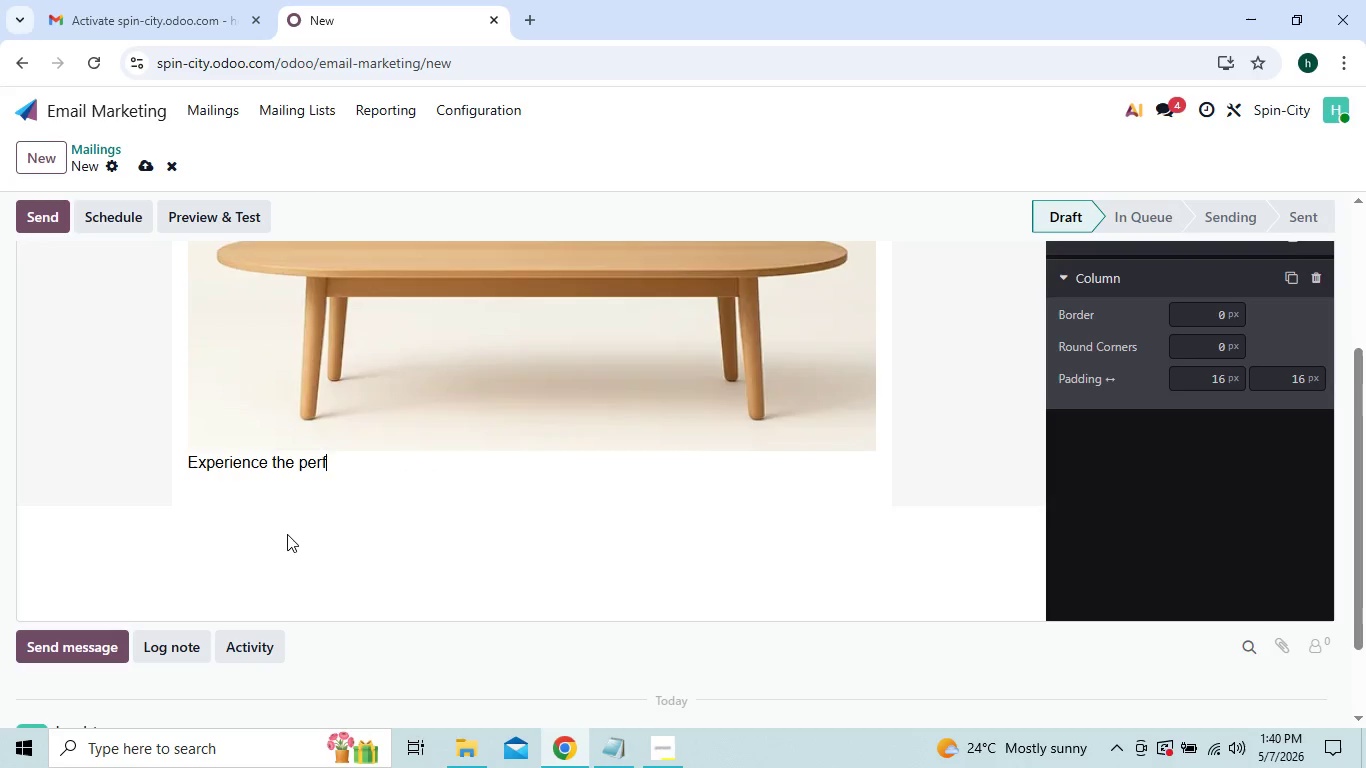 
key(Backspace)
 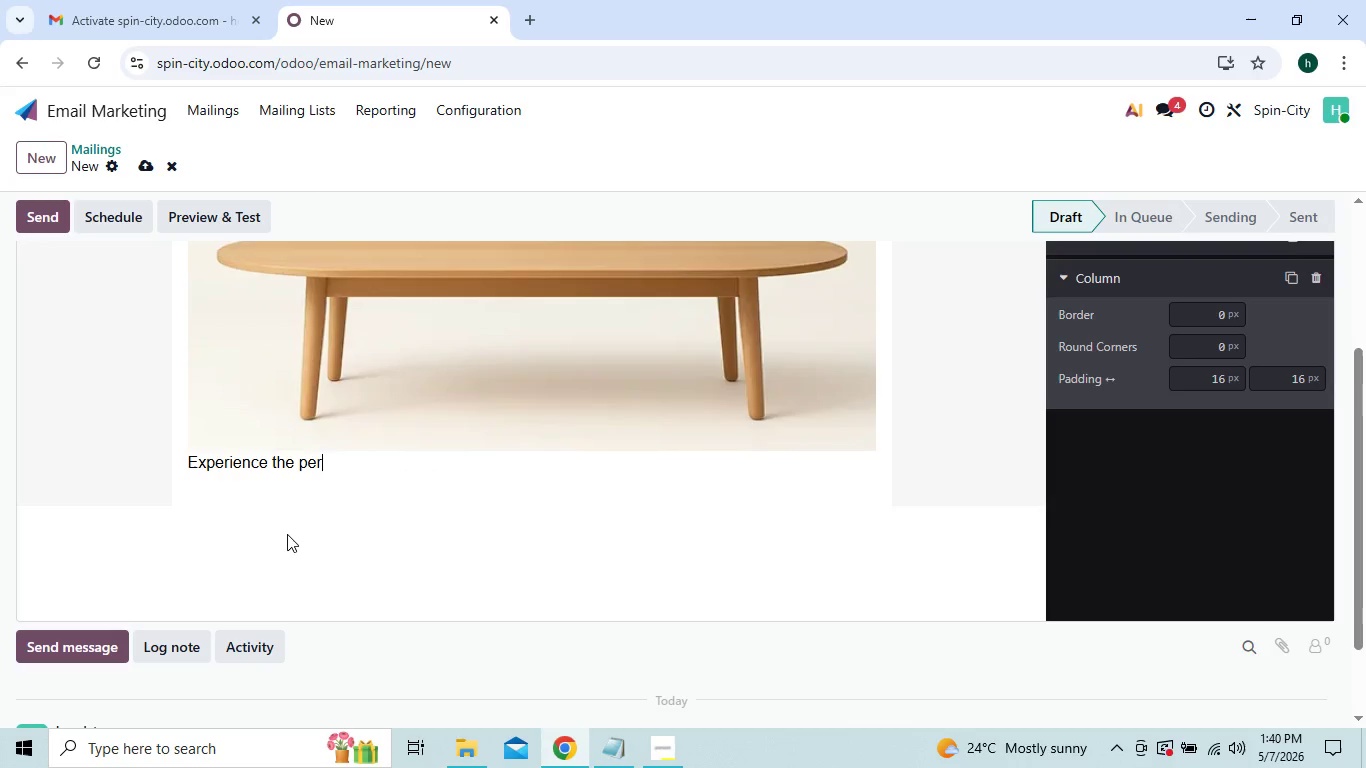 
key(Backspace)
 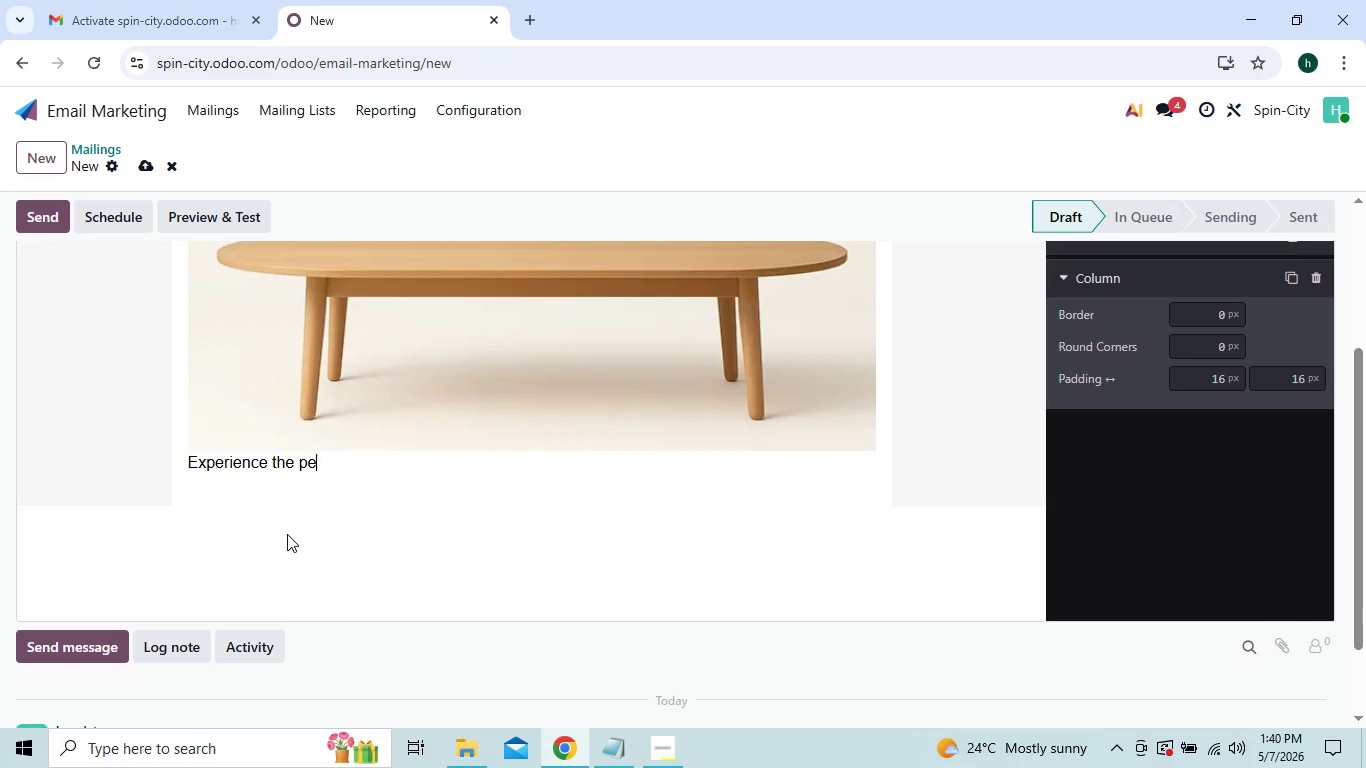 
key(Backspace)
 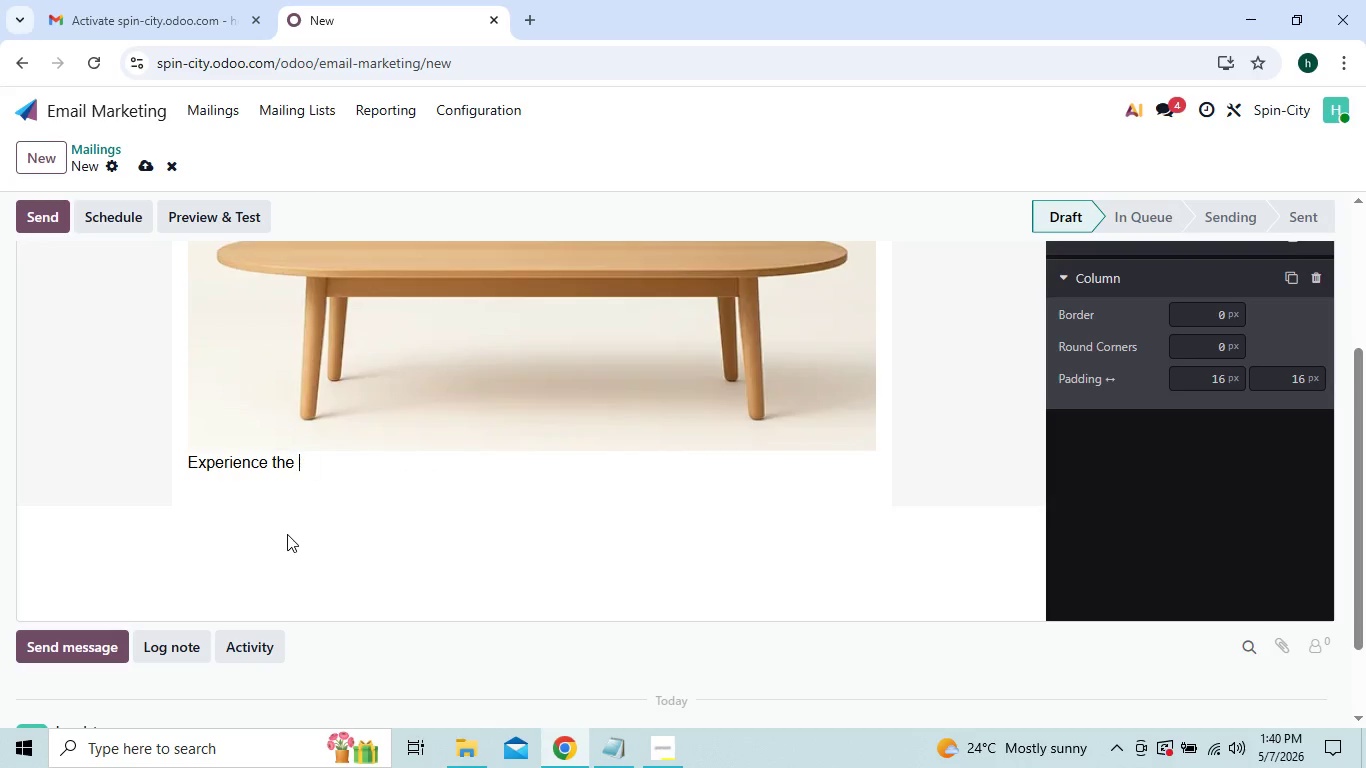 
key(Backspace)
 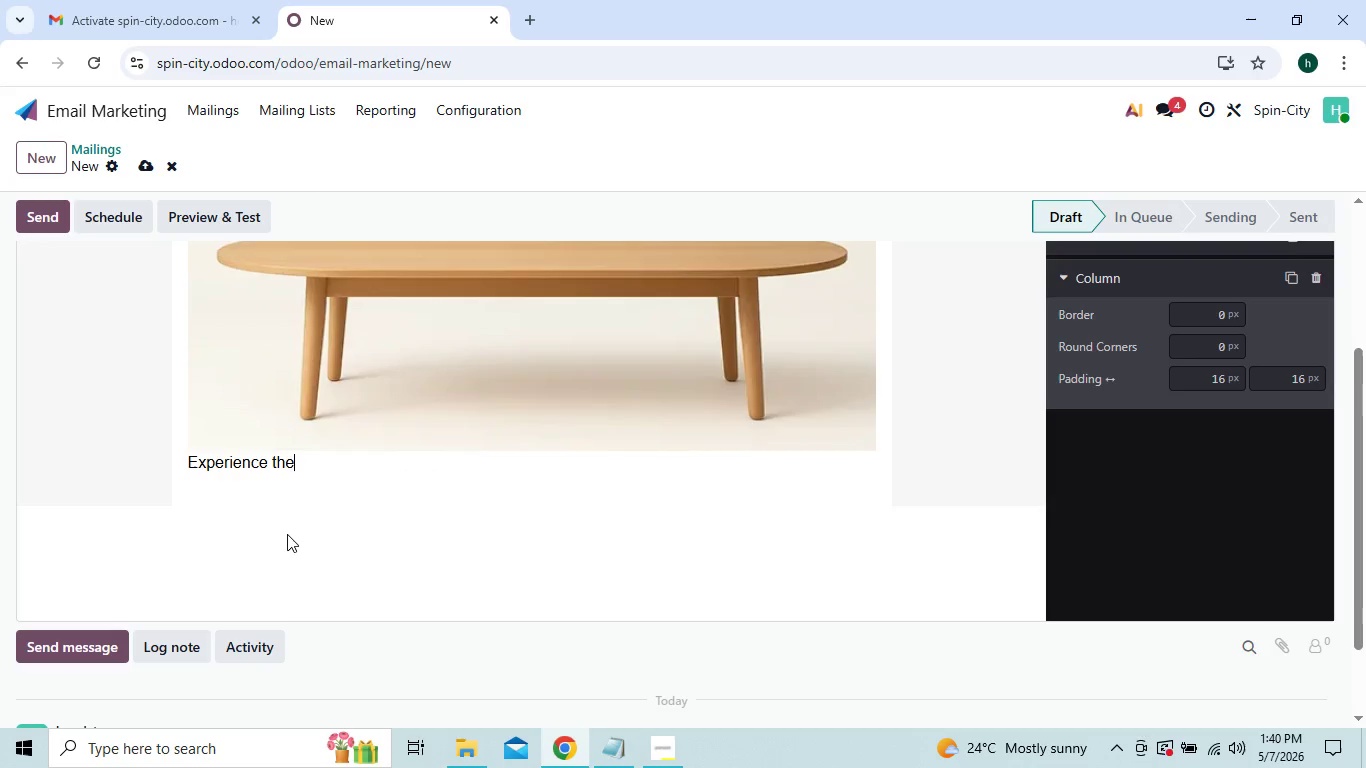 
key(Backspace)
 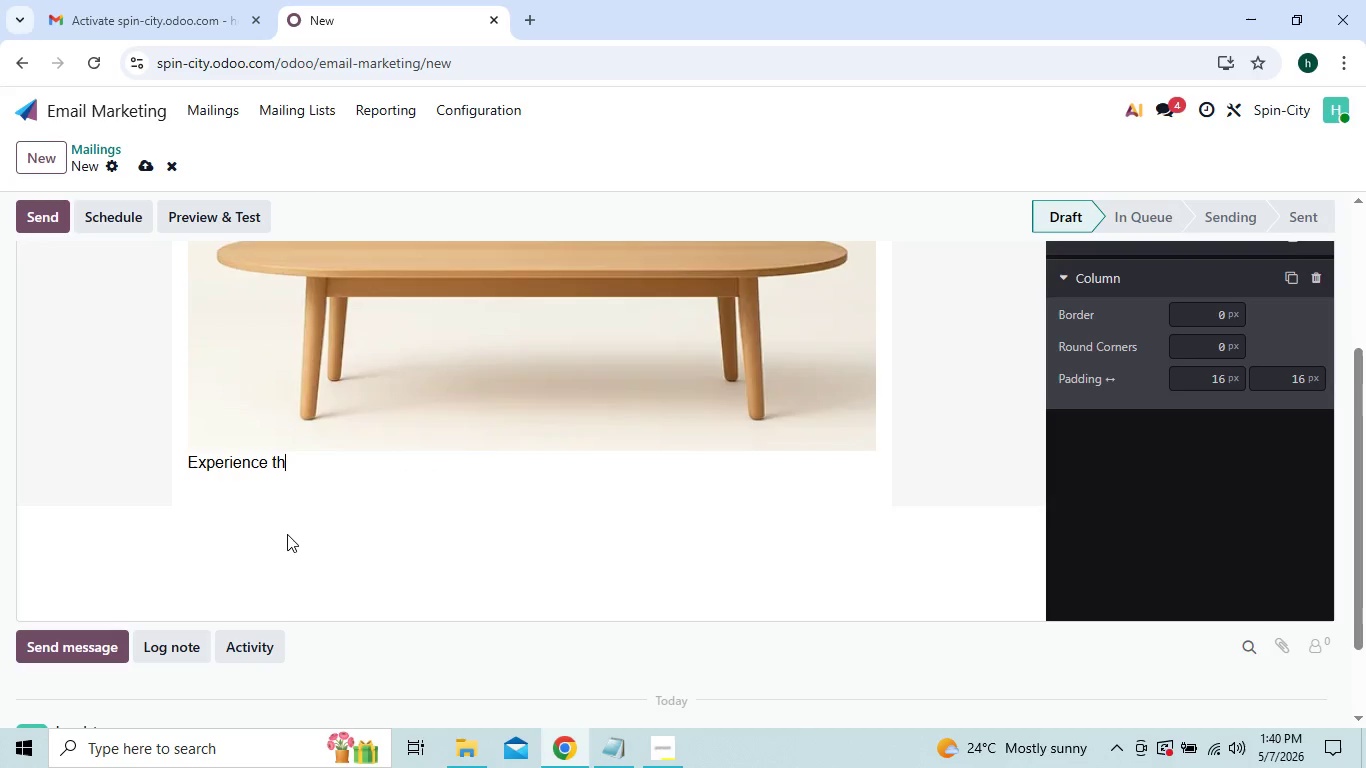 
key(Backspace)
 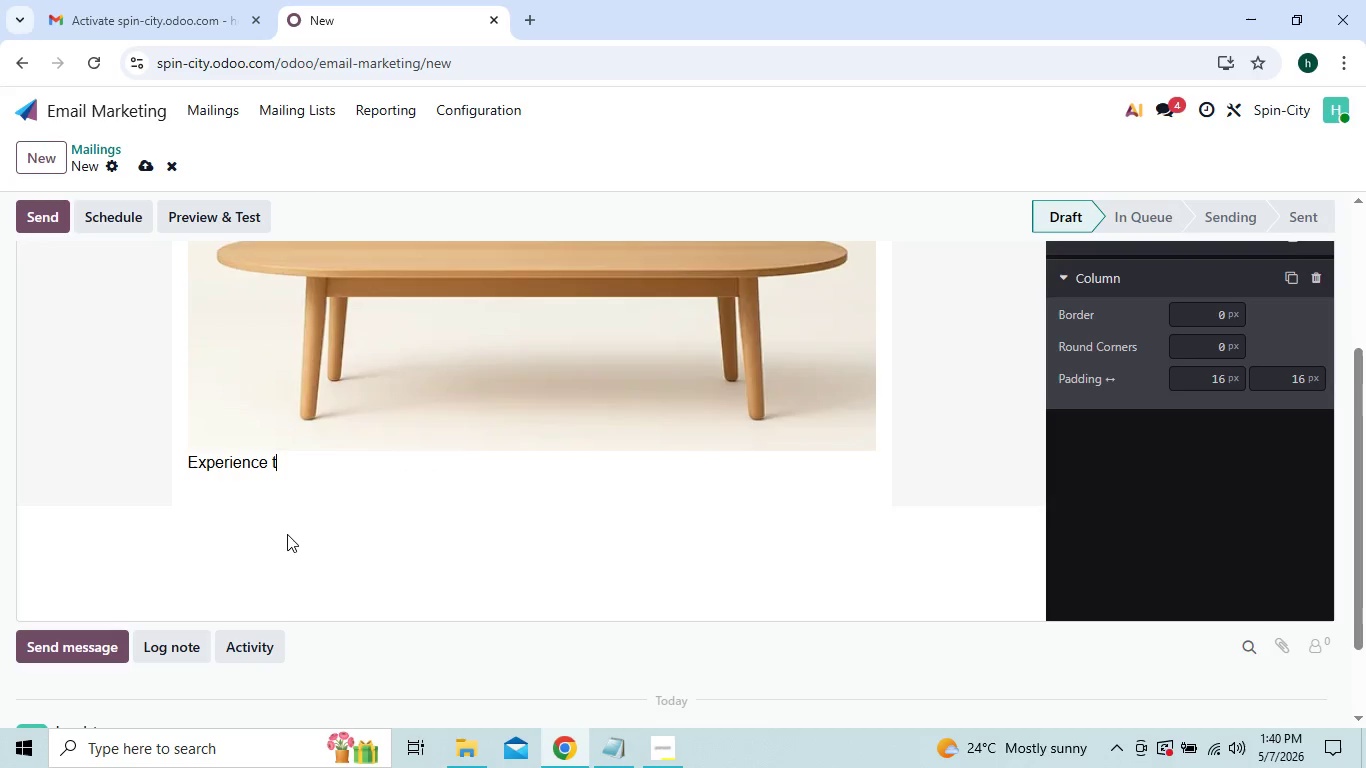 
key(Backspace)
 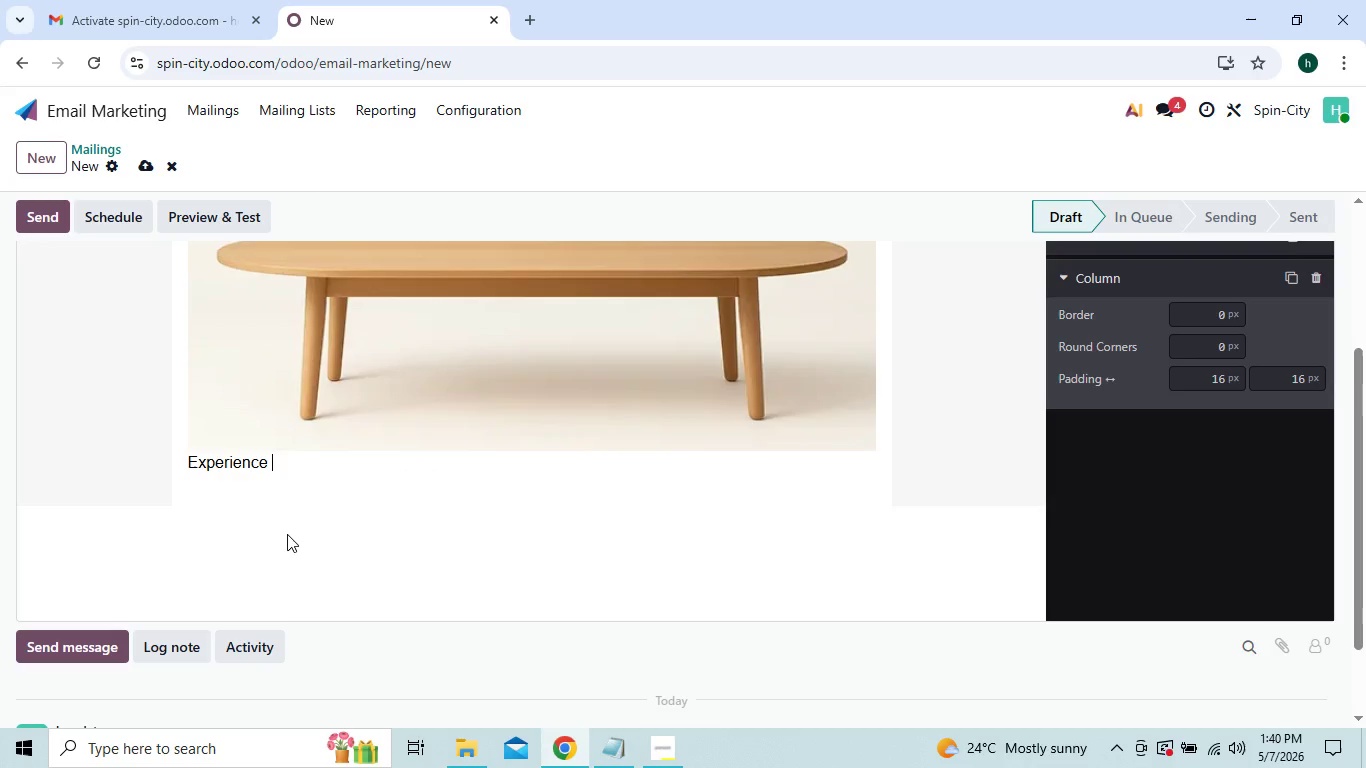 
key(Backspace)
 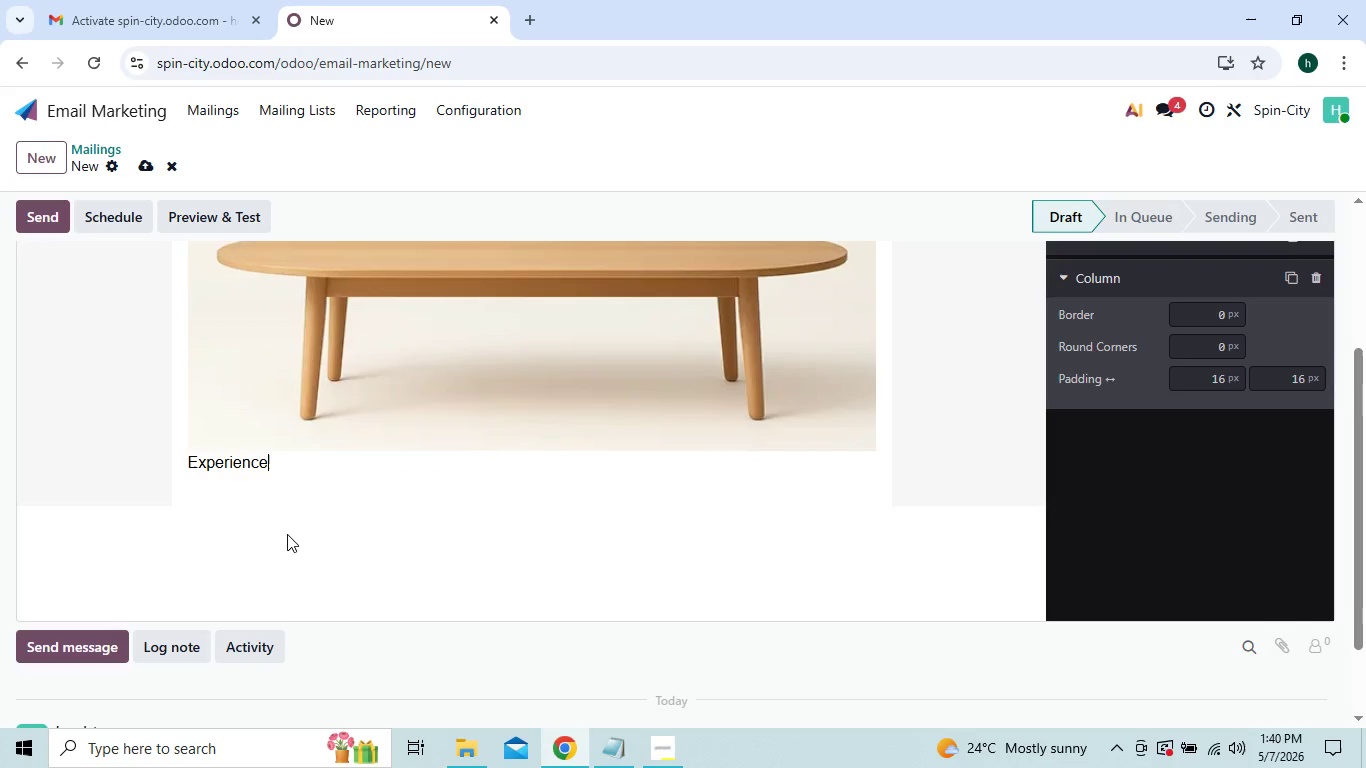 
key(Backspace)
 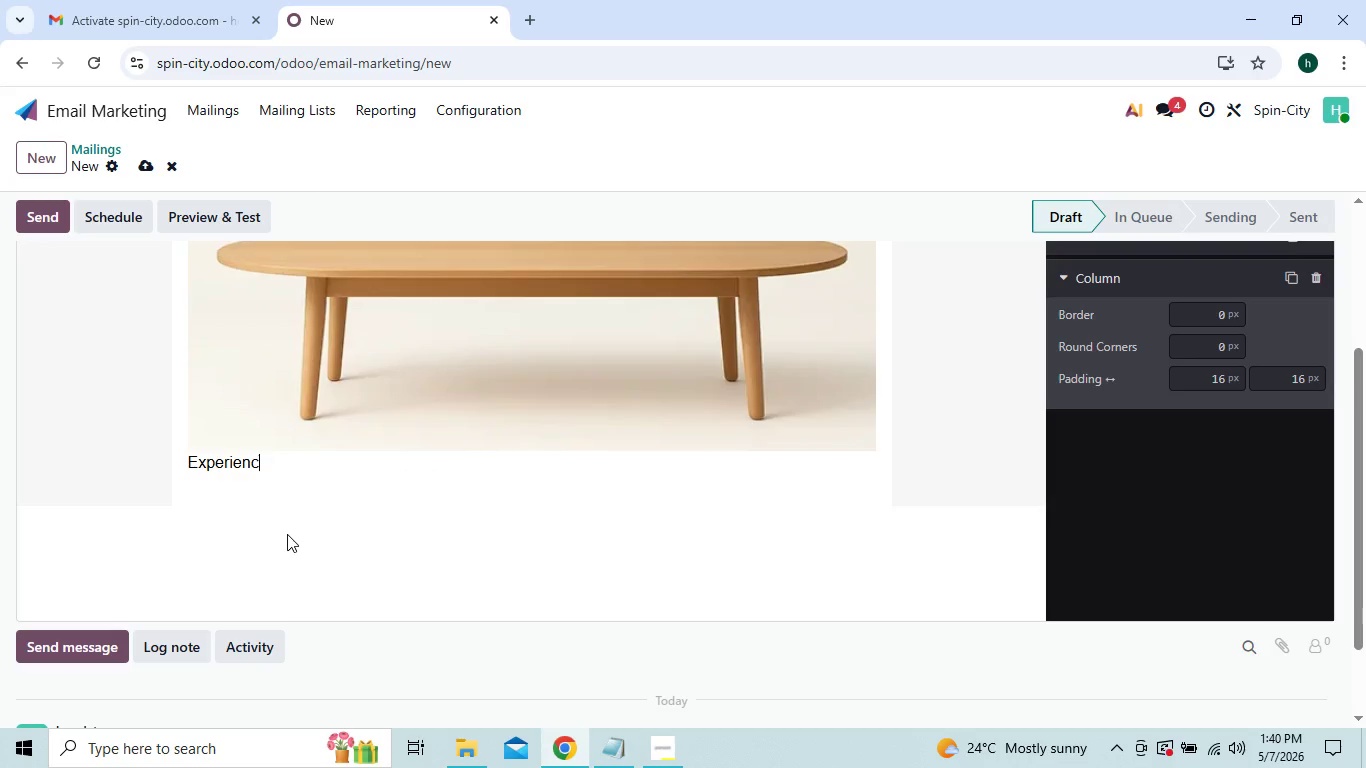 
key(Backspace)
 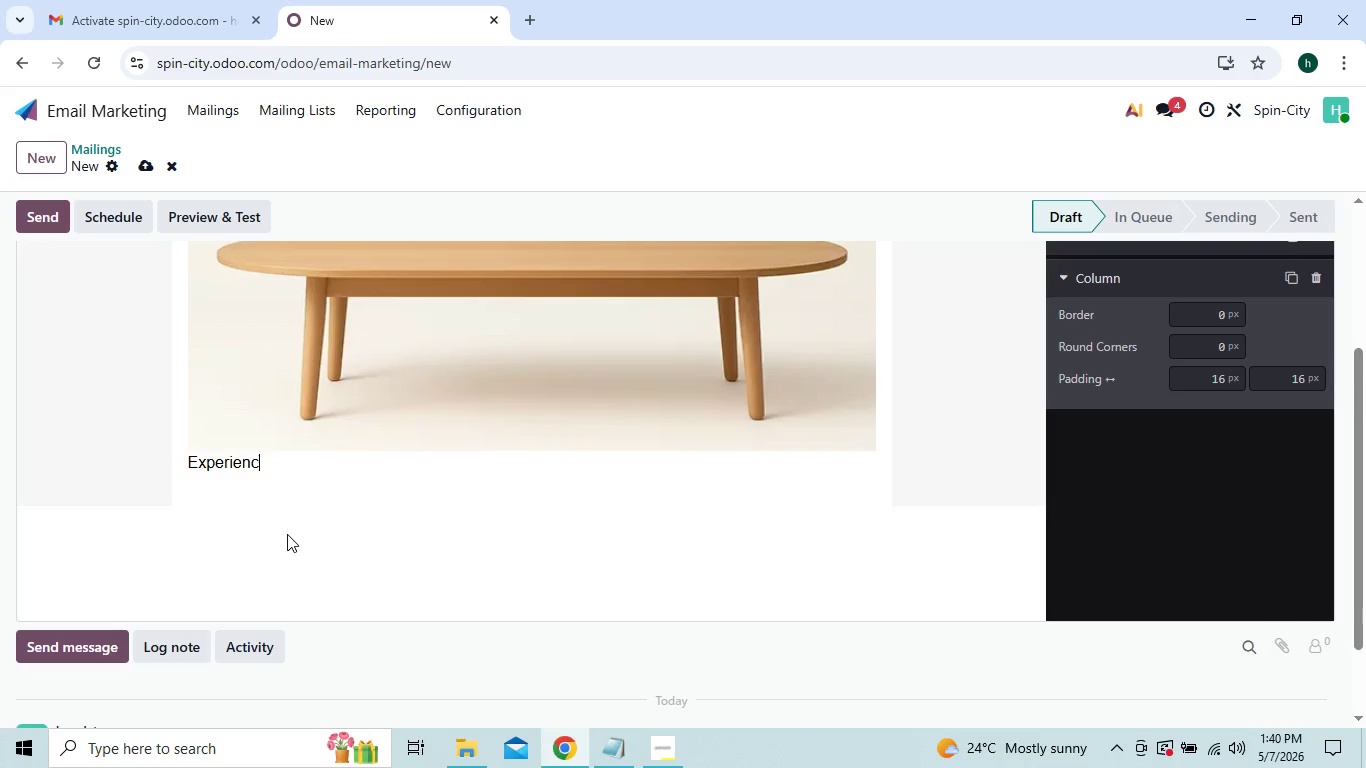 
key(Backspace)
 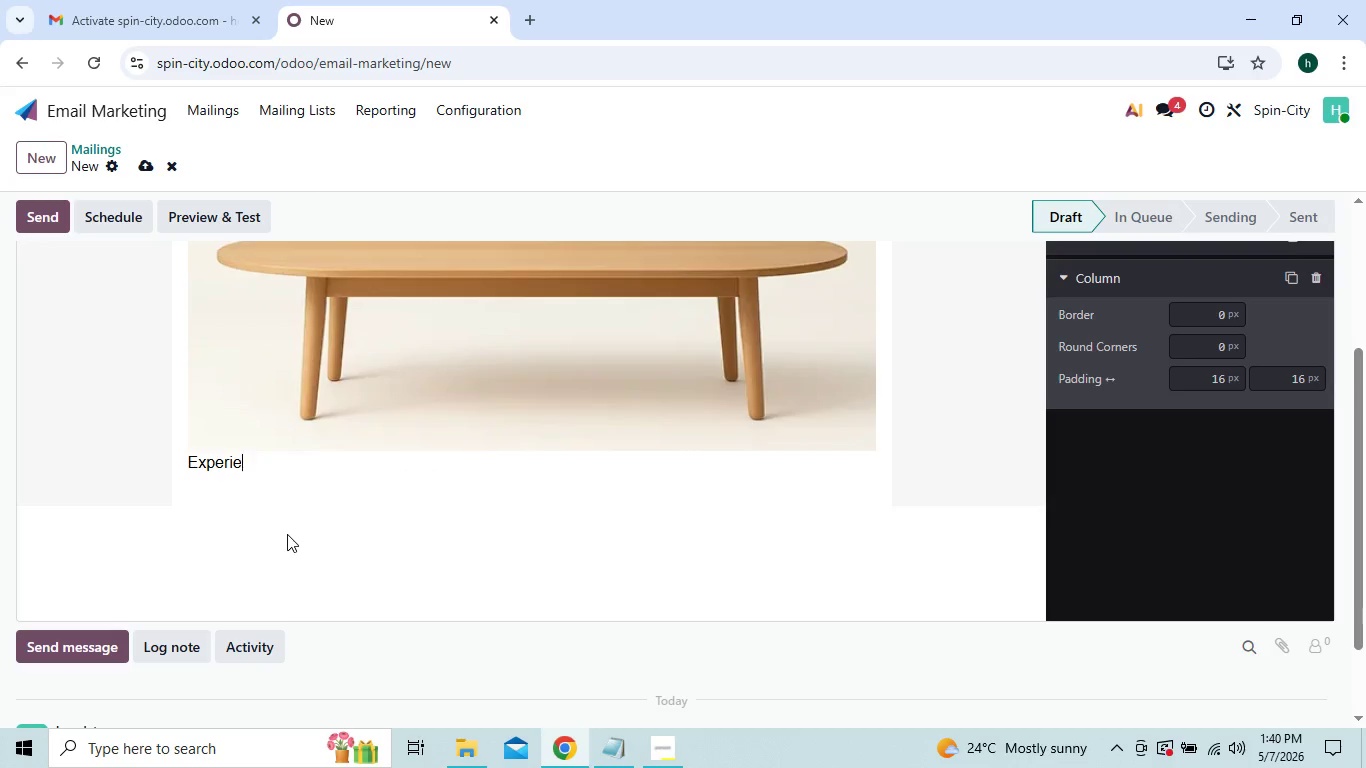 
key(Backspace)
 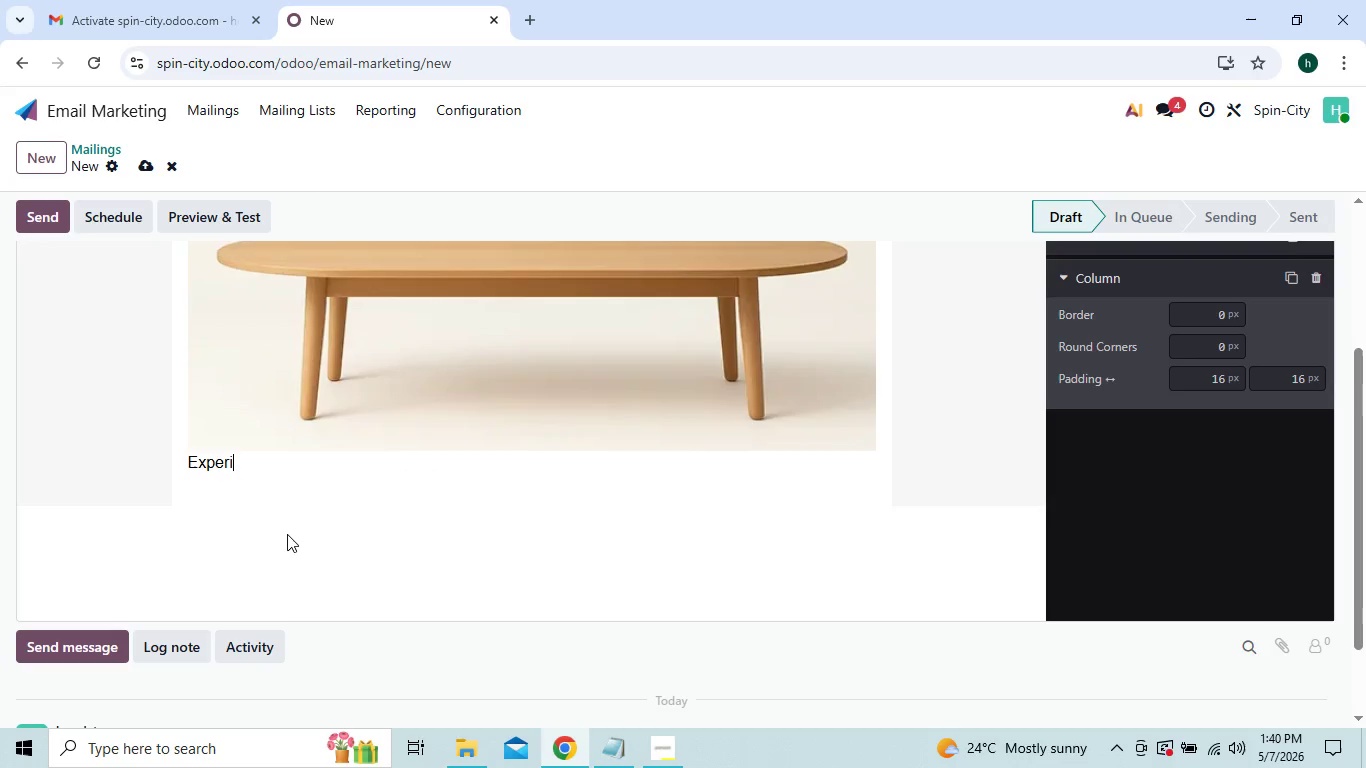 
key(Backspace)
 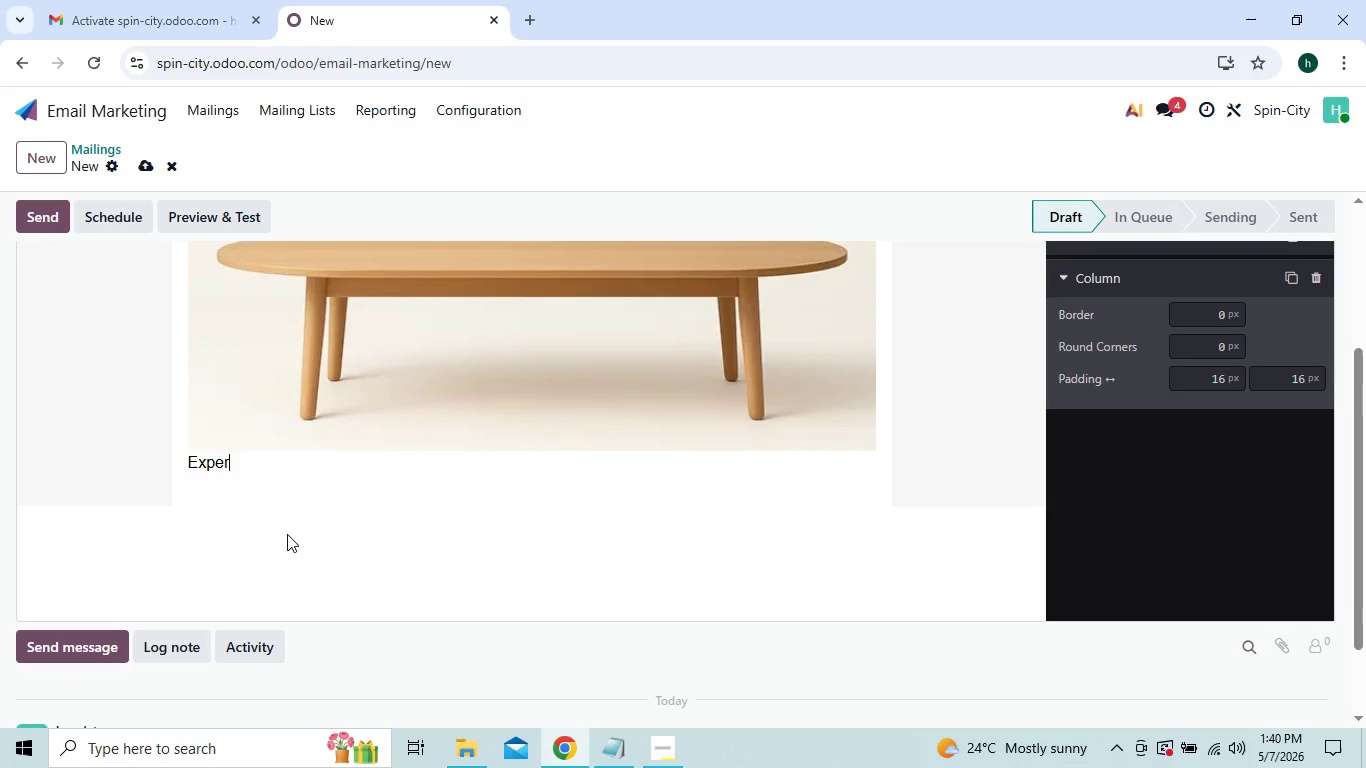 
key(Backspace)
 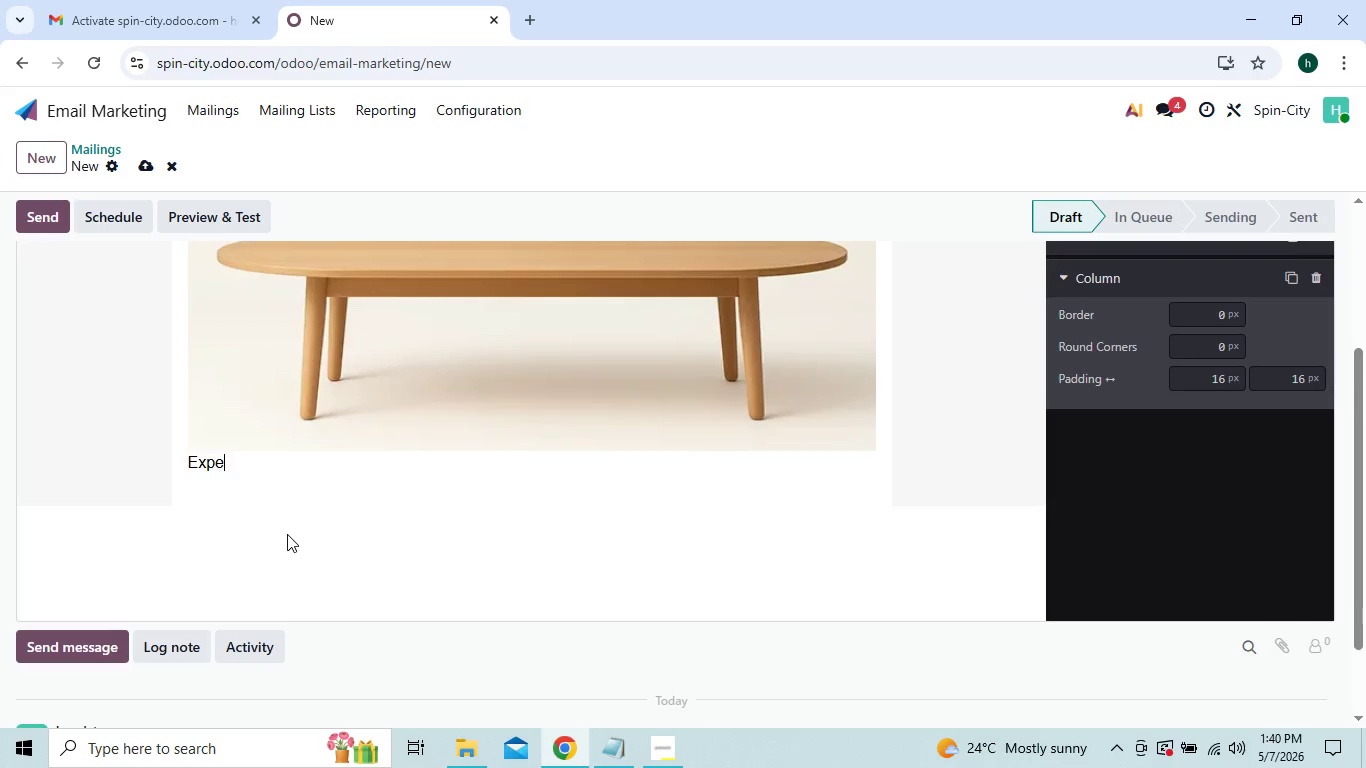 
key(Backspace)
 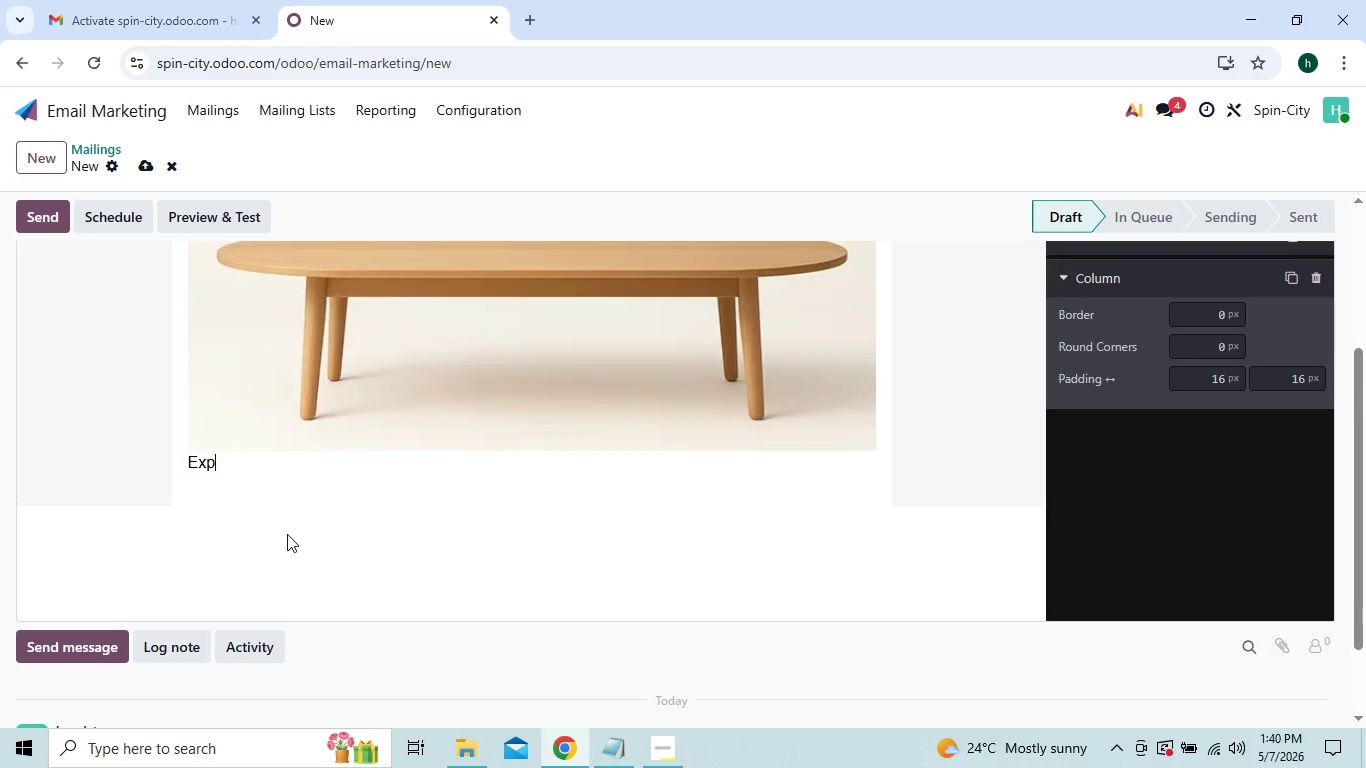 
key(Backspace)
 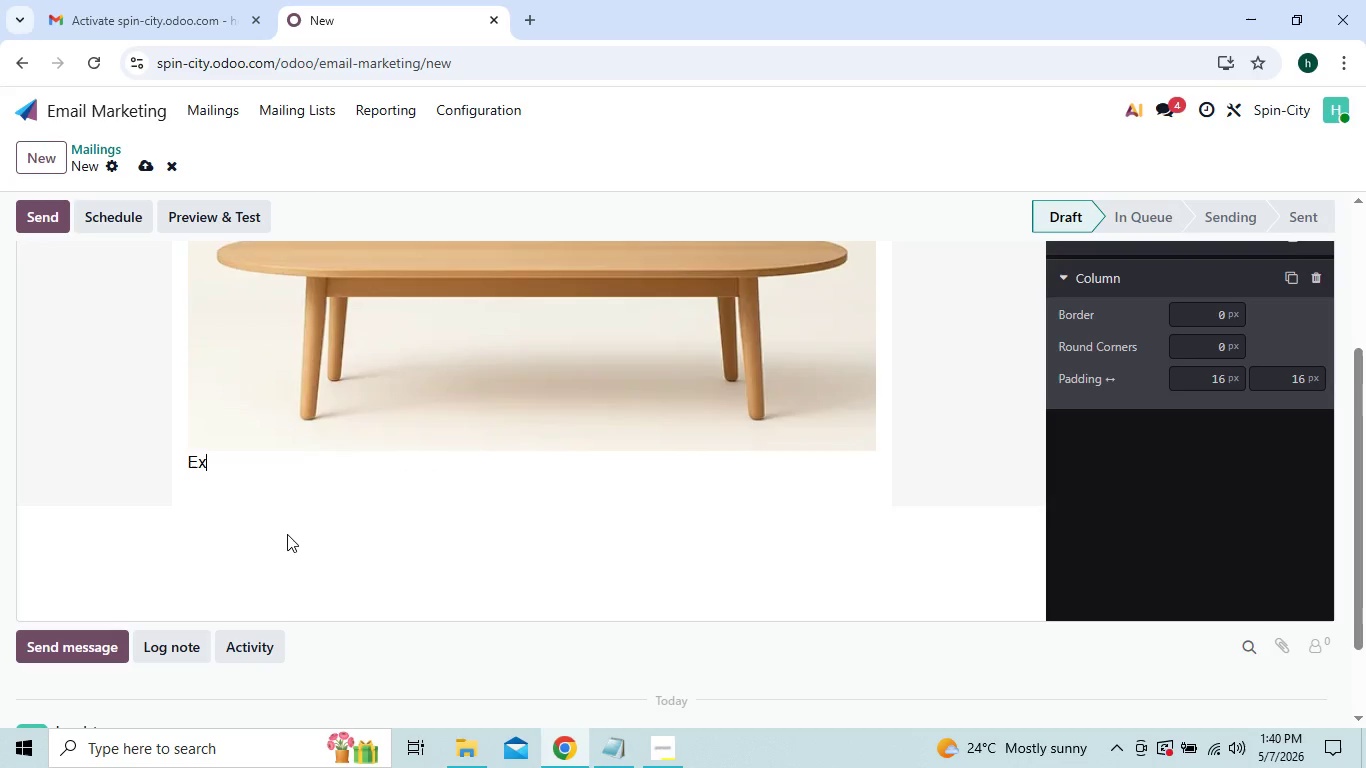 
key(Backspace)
 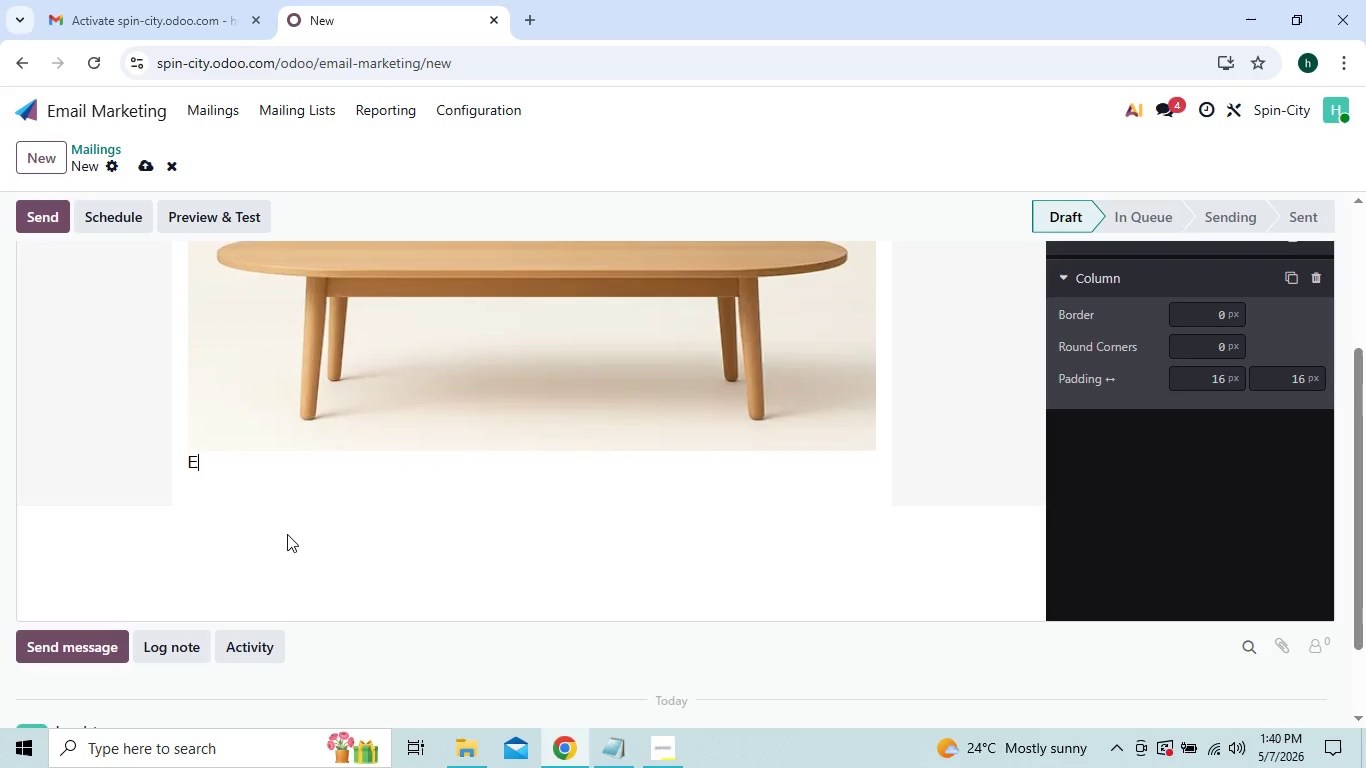 
key(Backspace)
 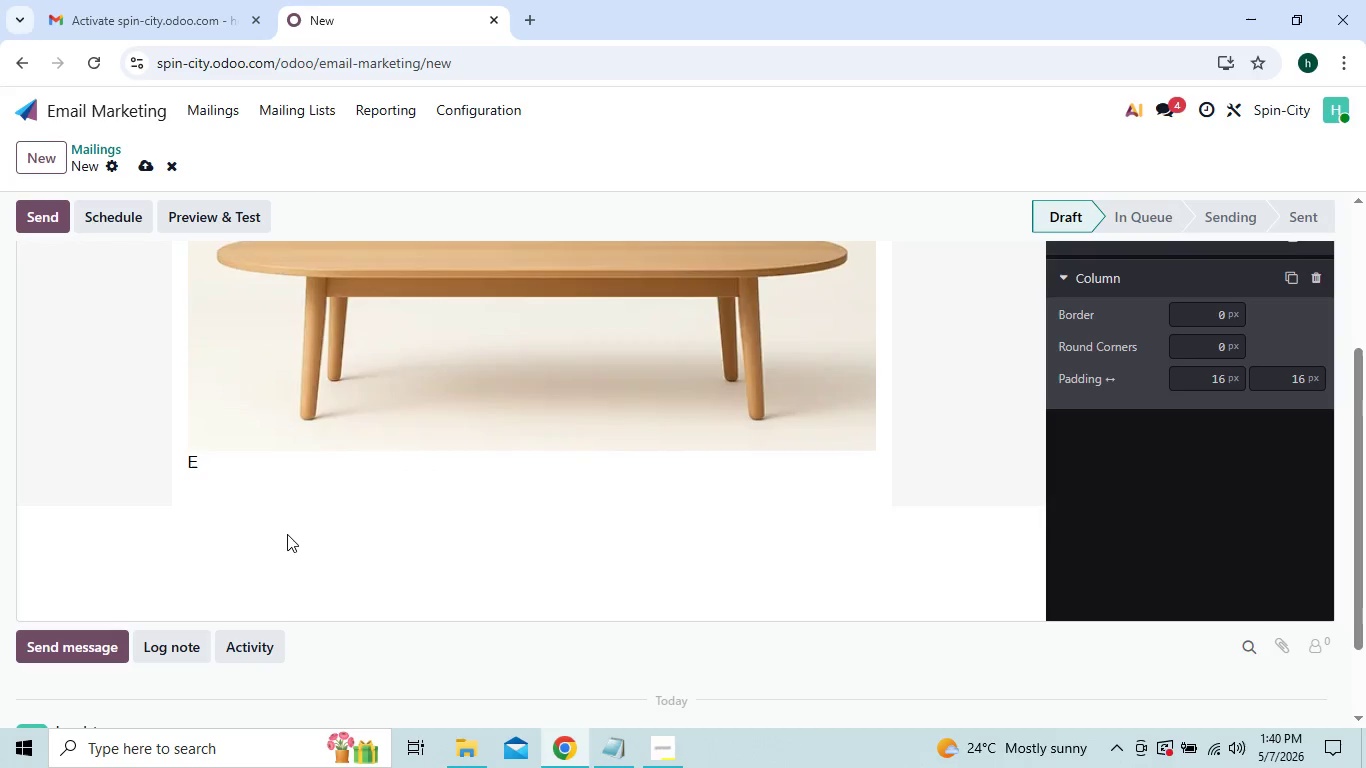 
key(Shift+Enter)
 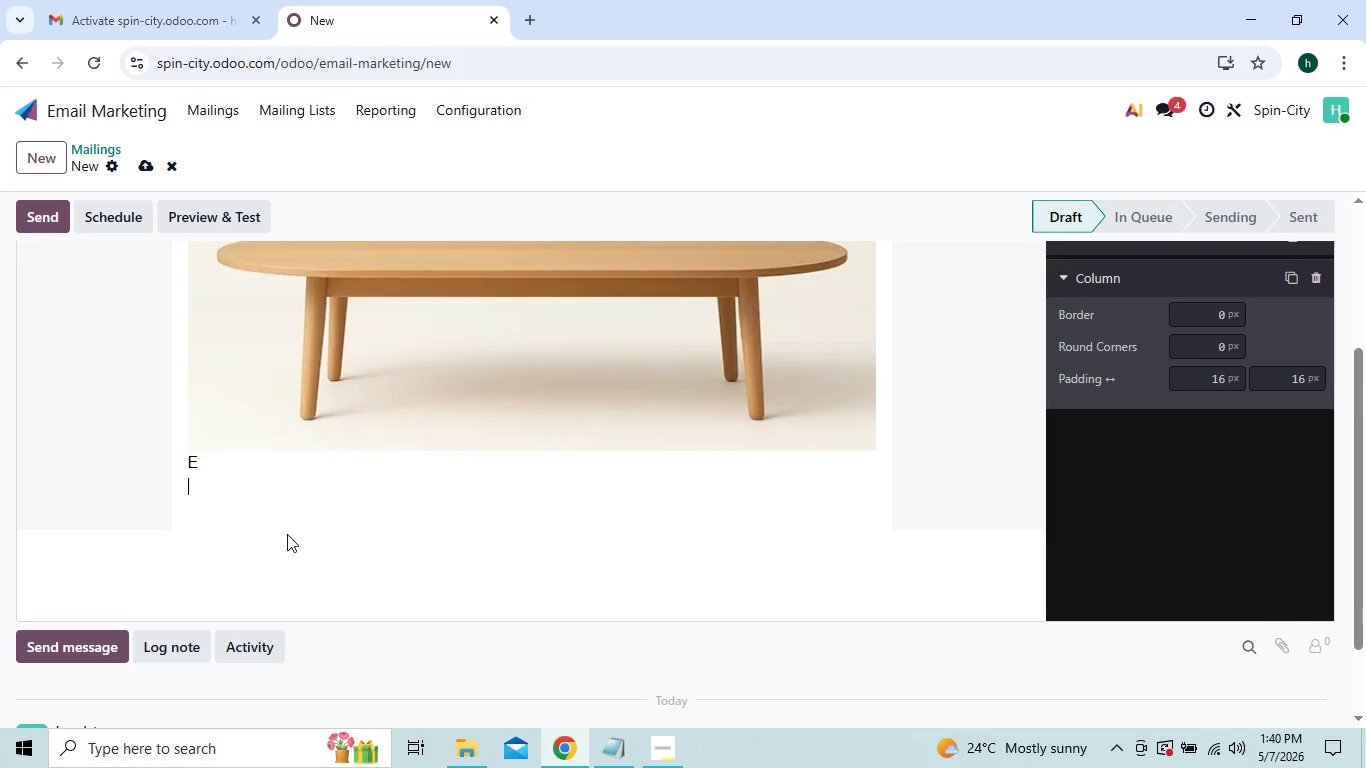 
key(ArrowUp)
 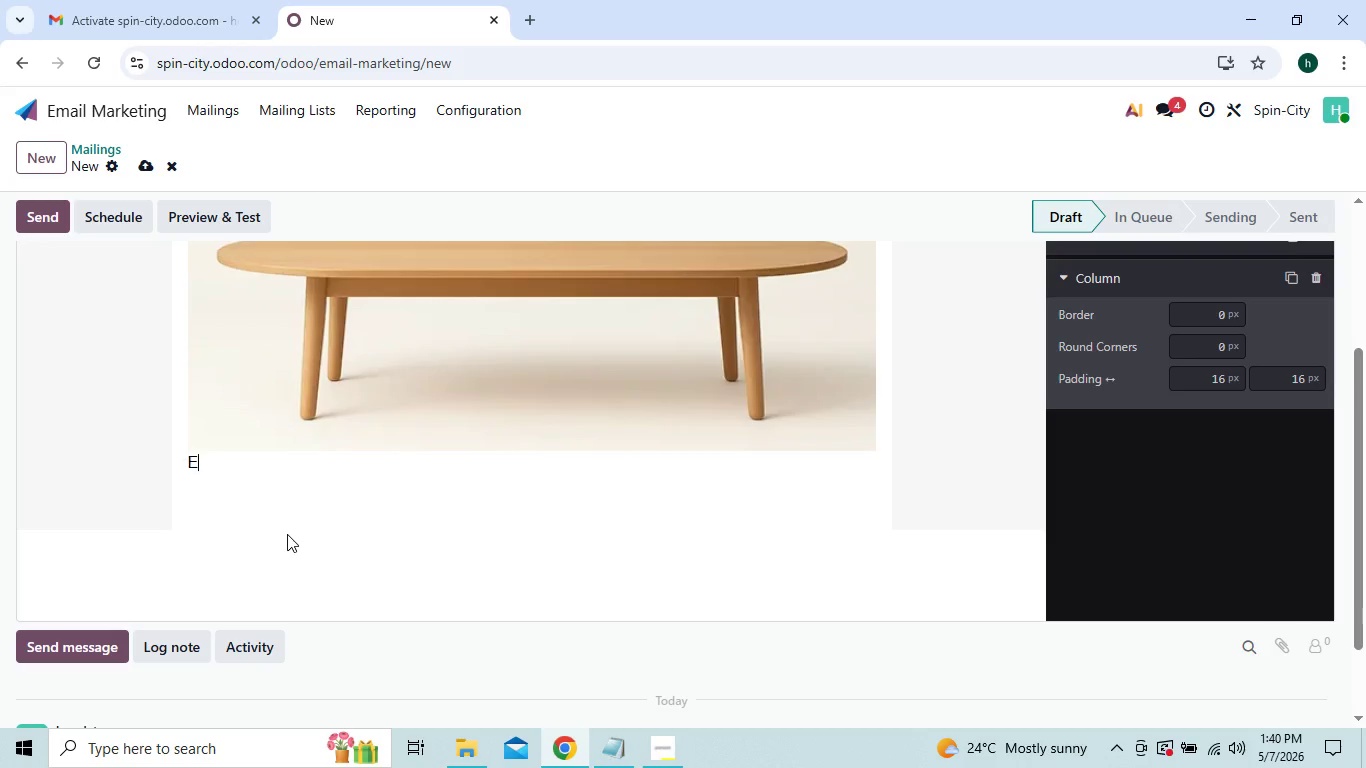 
key(ArrowRight)
 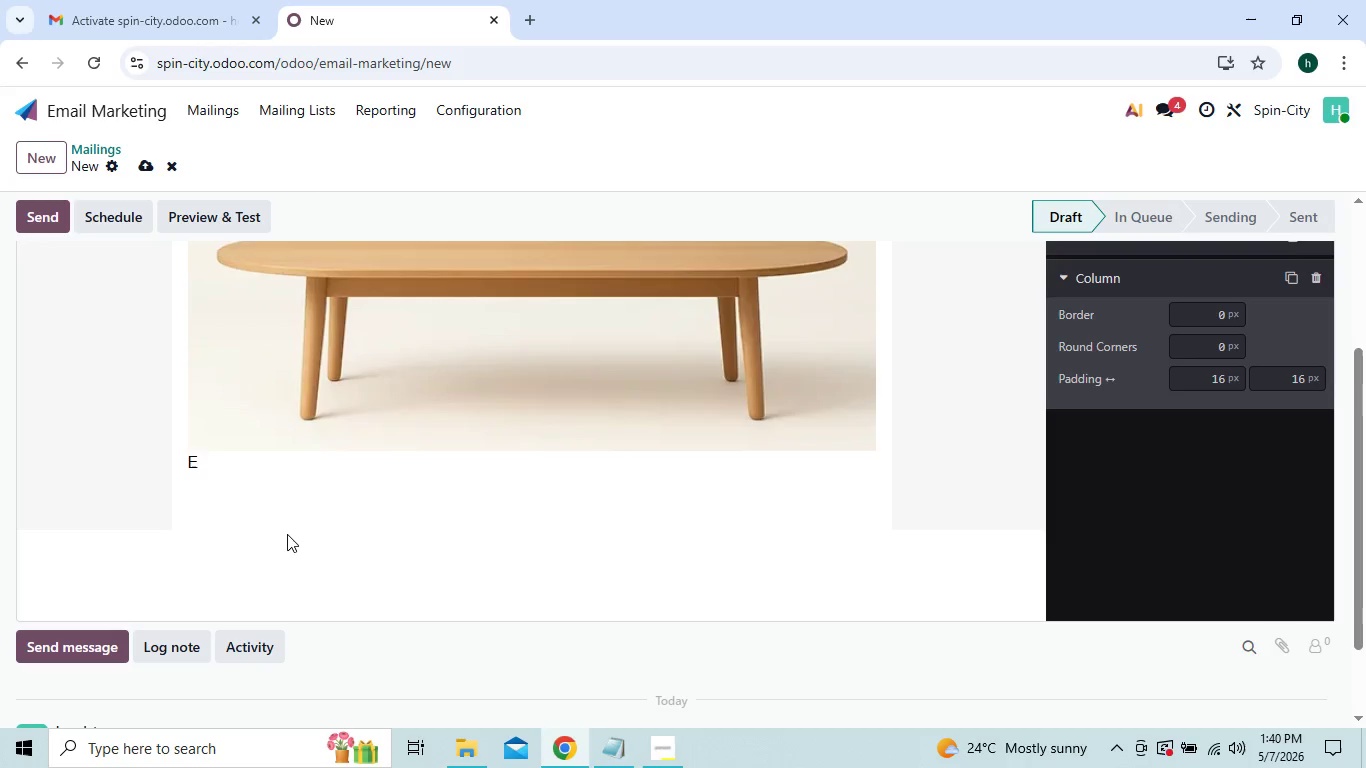 
key(Backspace)
 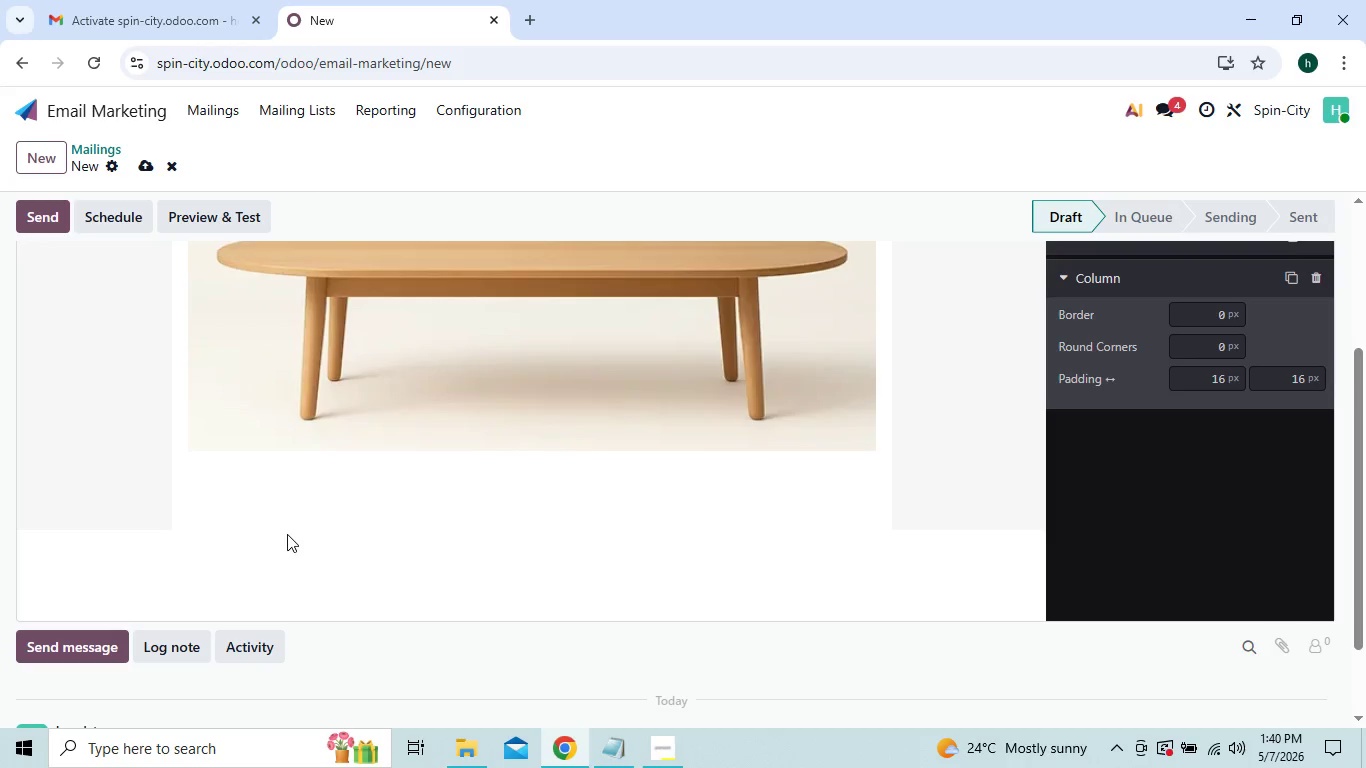 
key(ArrowUp)
 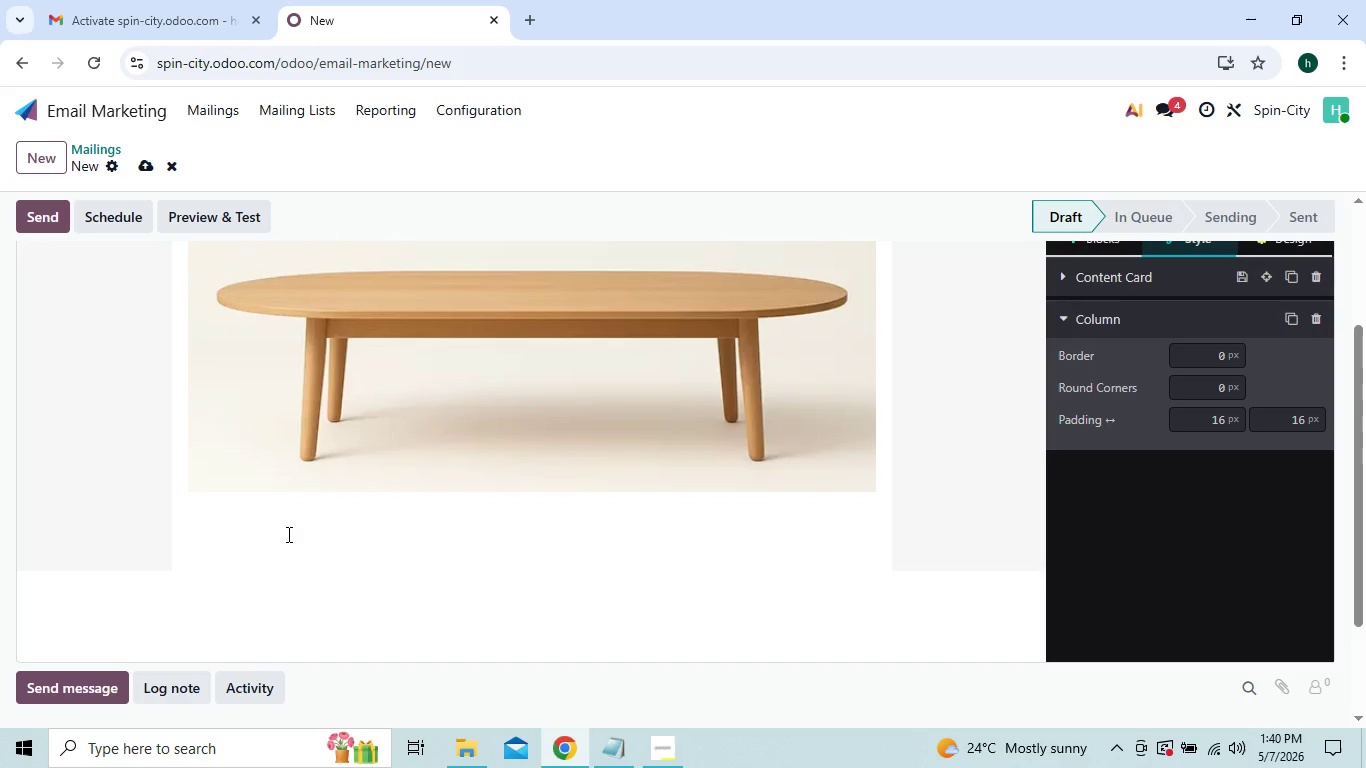 
key(ArrowDown)
 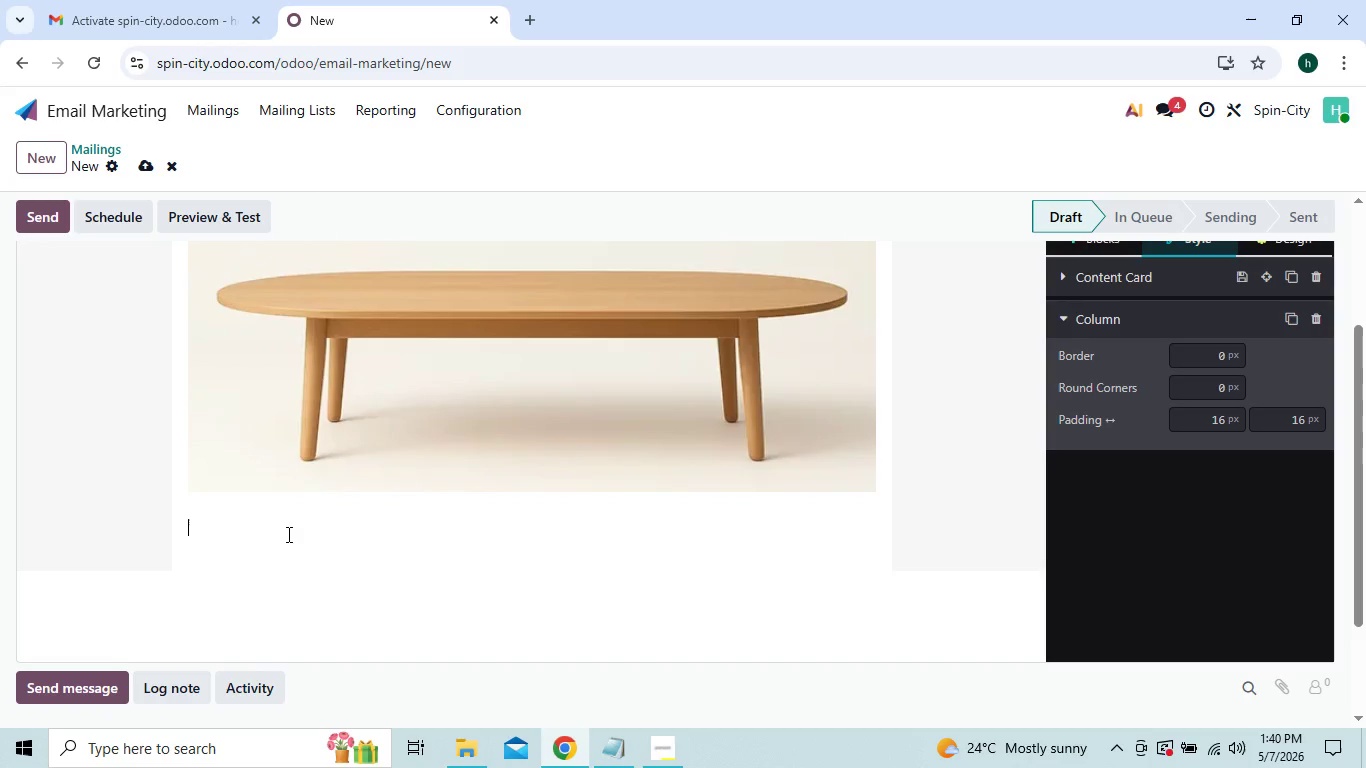 
key(ArrowDown)
 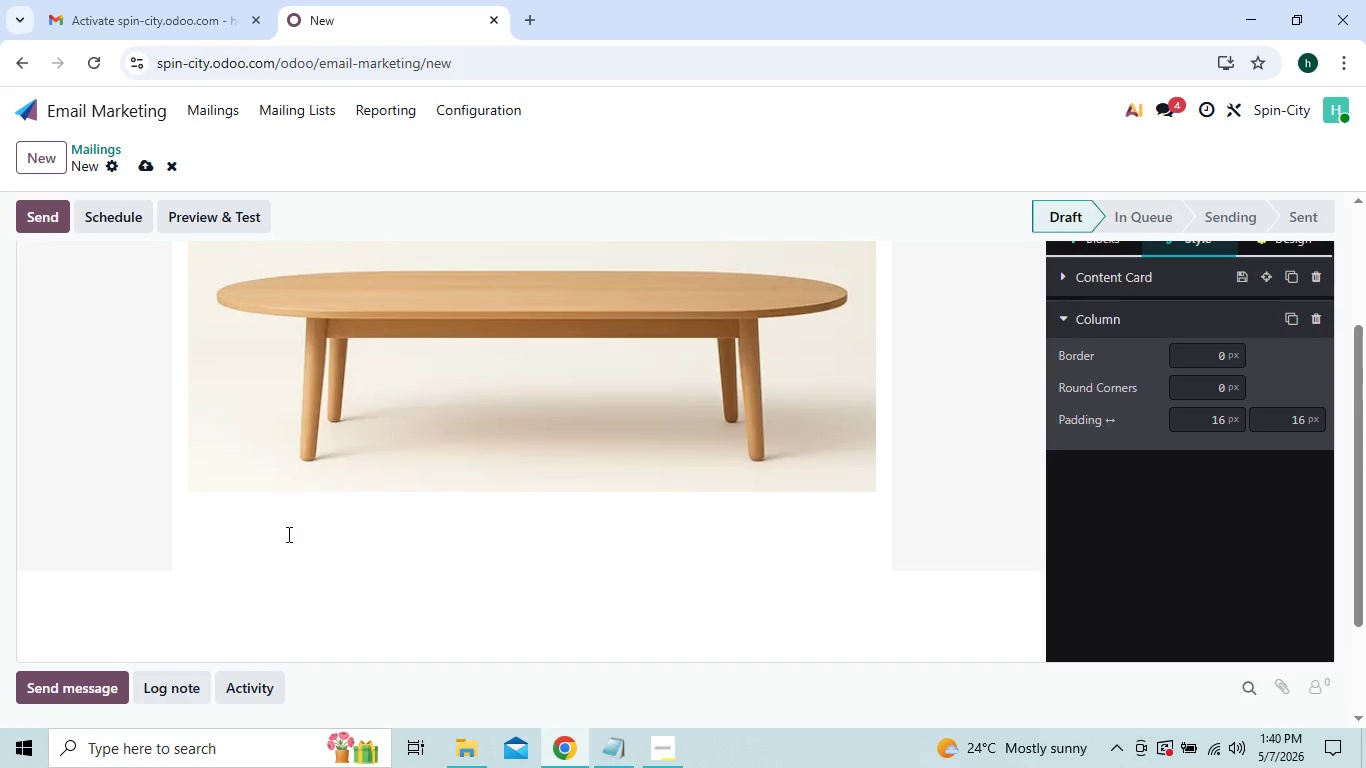 
wait(5.52)
 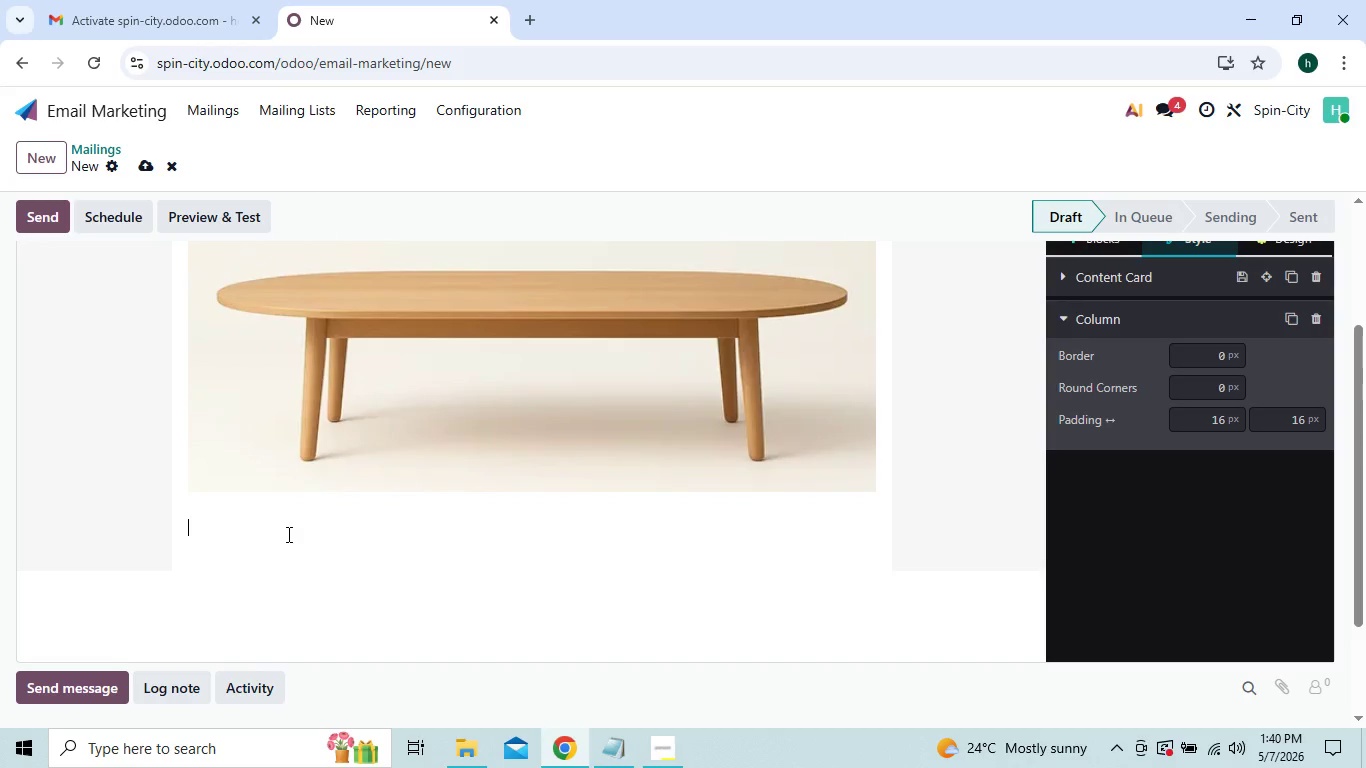 
type(Hey [[object.name]])
 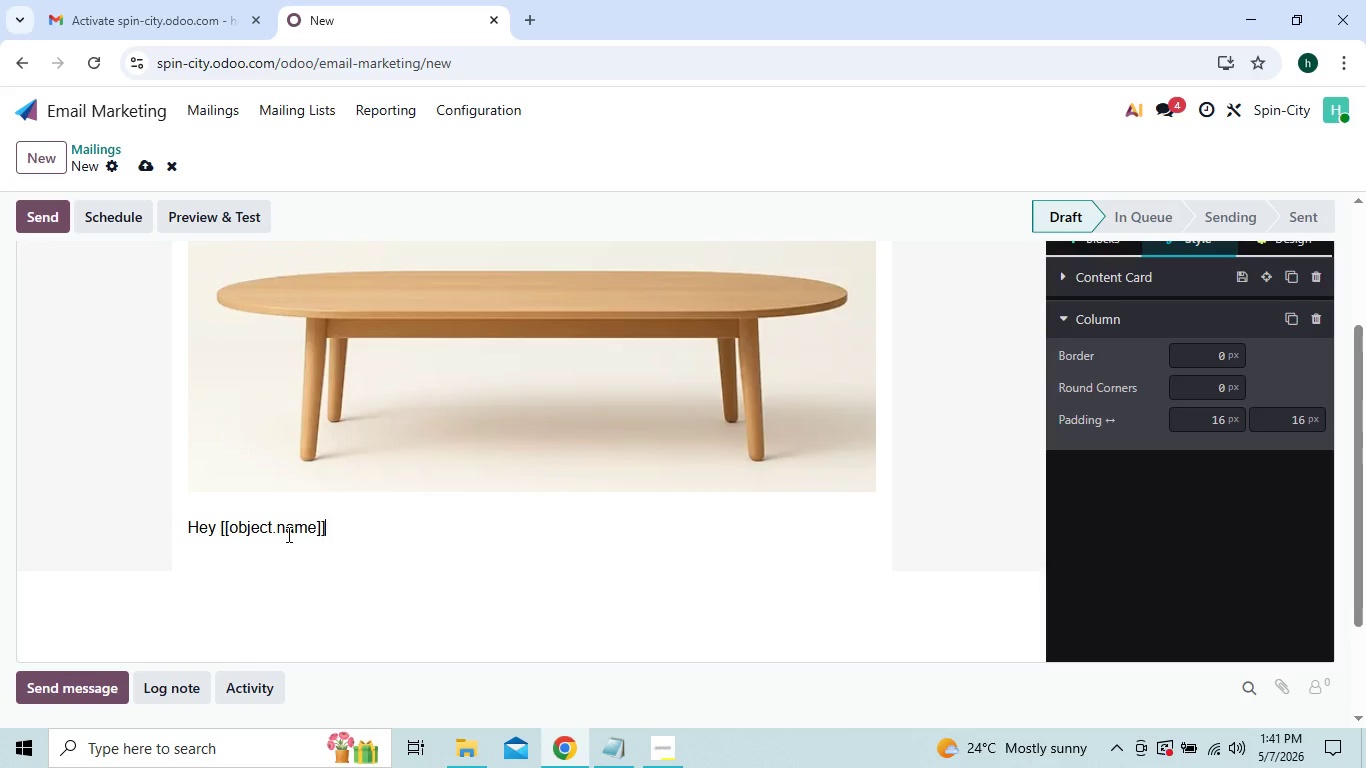 
key(Enter)
 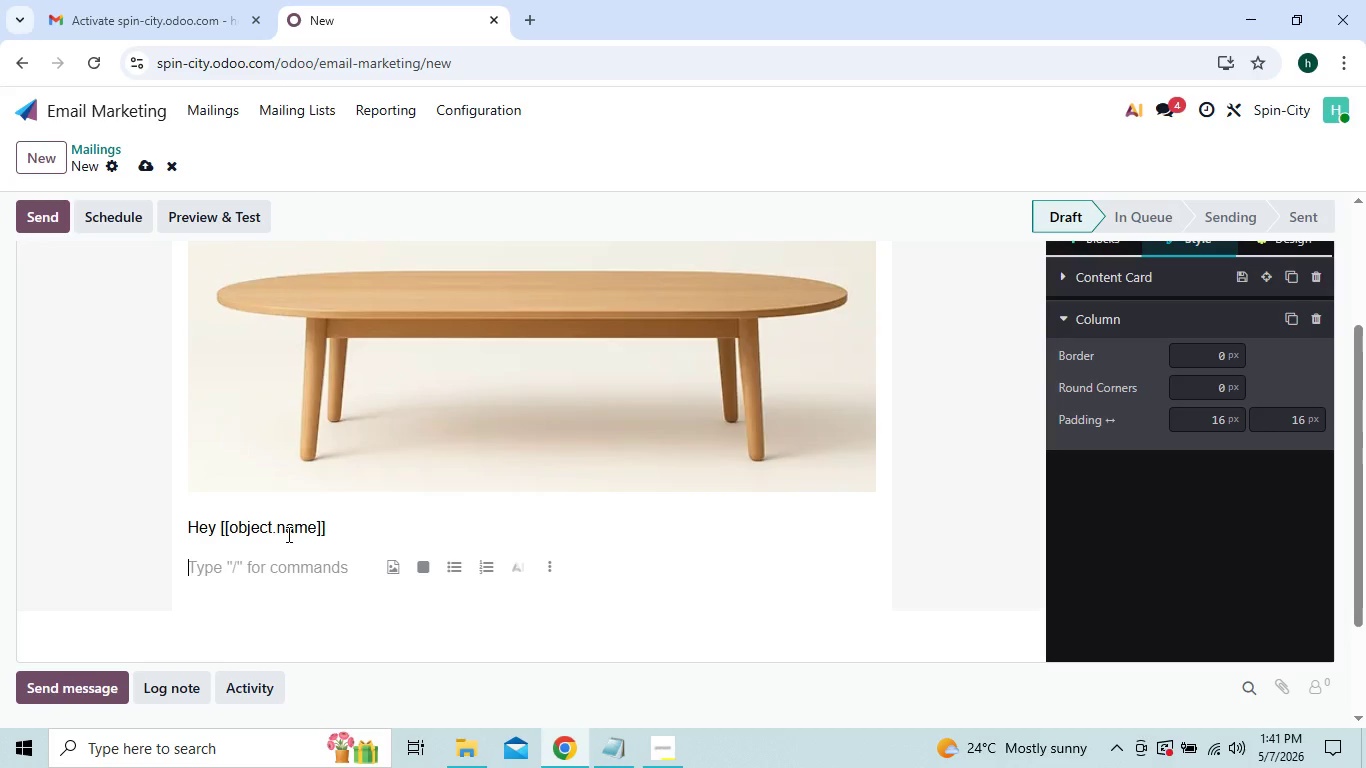 
type(Ready for the brightest night of the season/)
 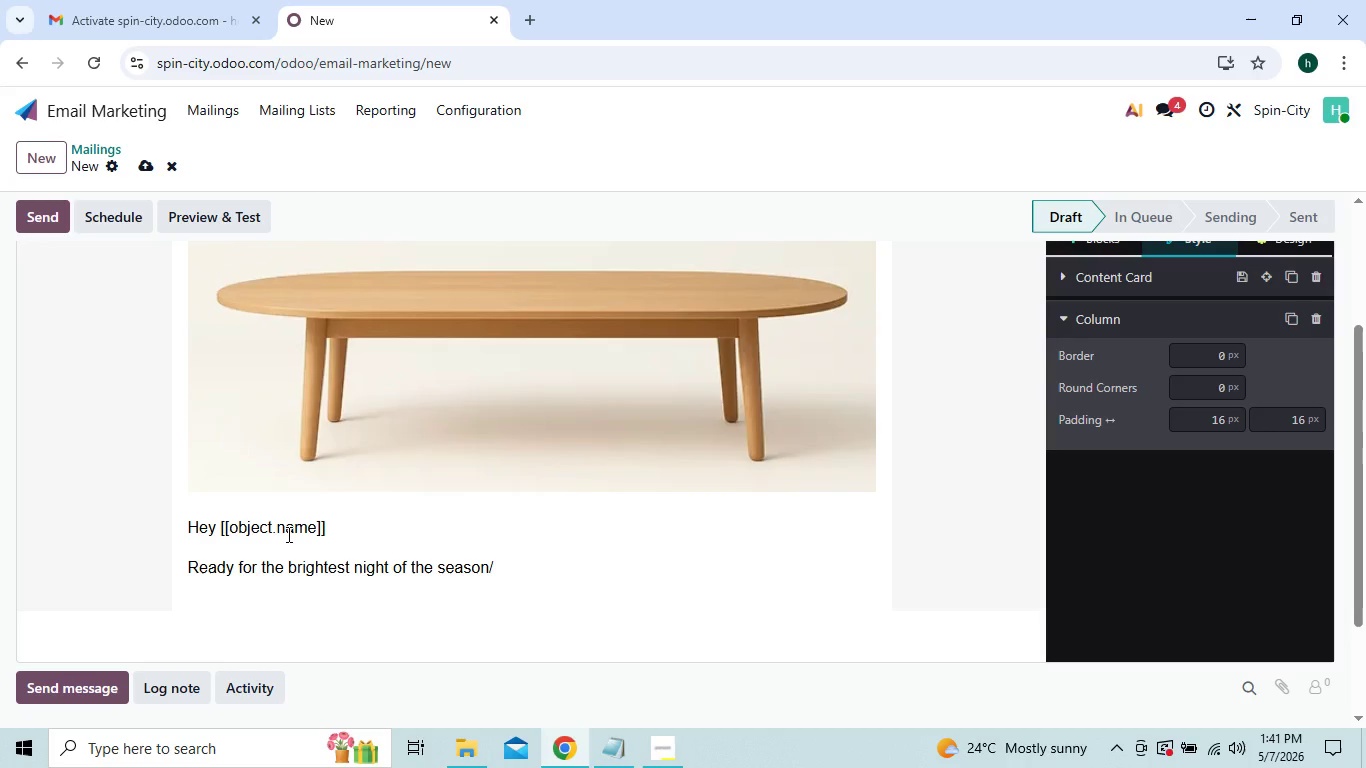 
key(Enter)
 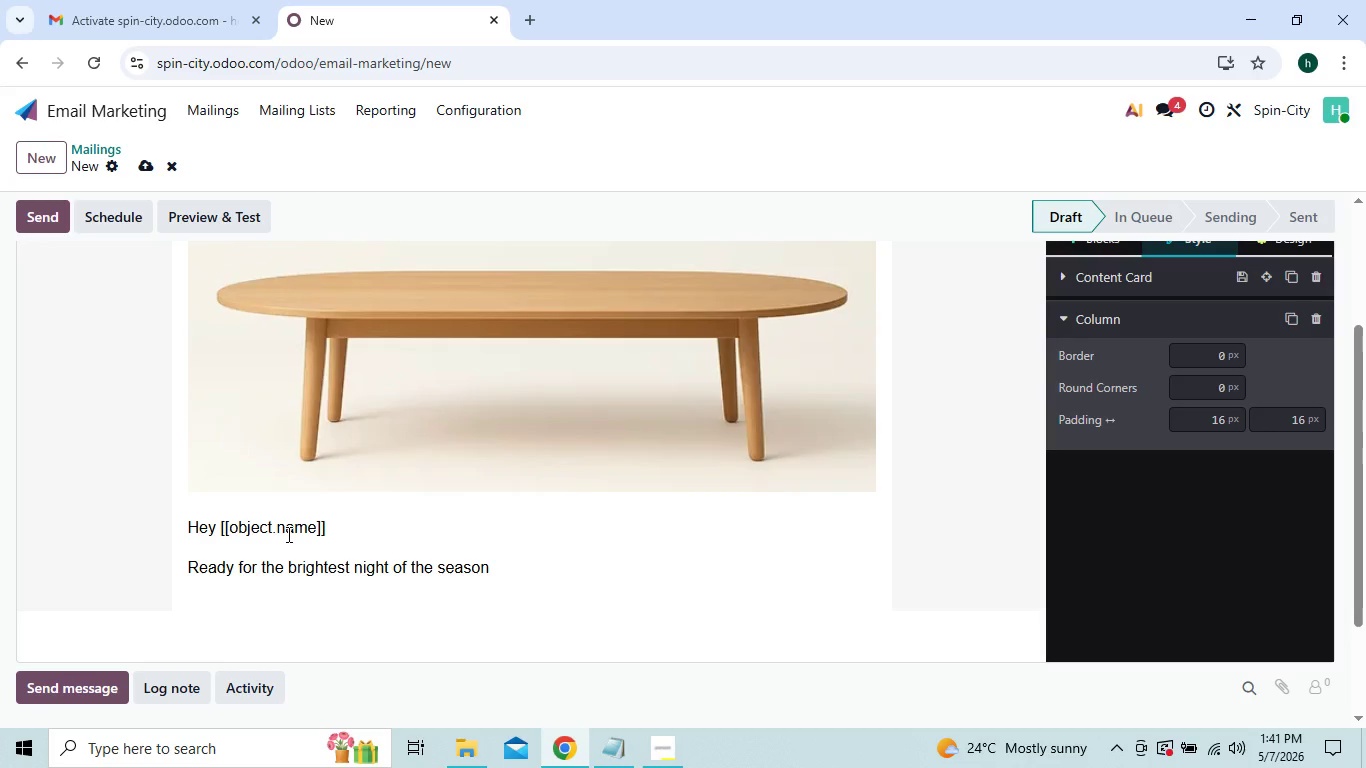 
key(Shift+ShiftRight)
 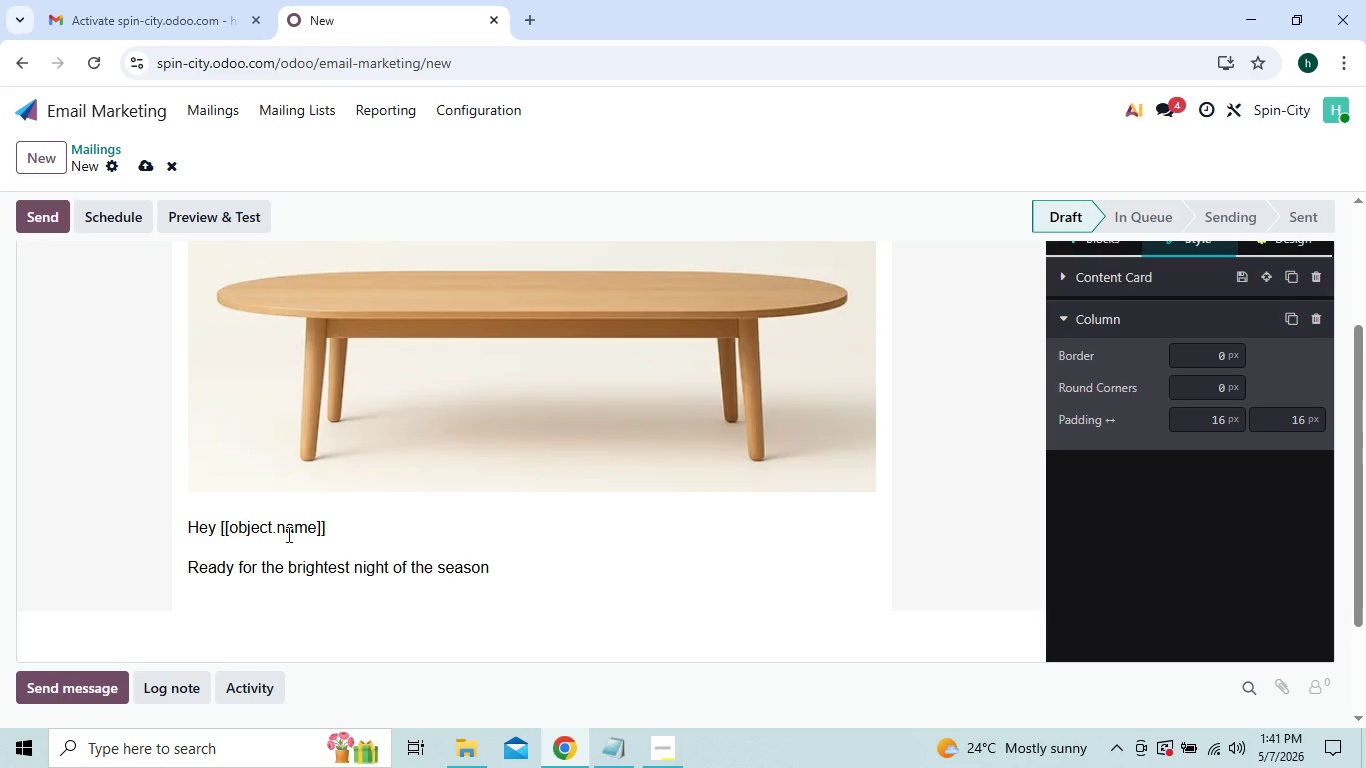 
key(Shift+Slash)
 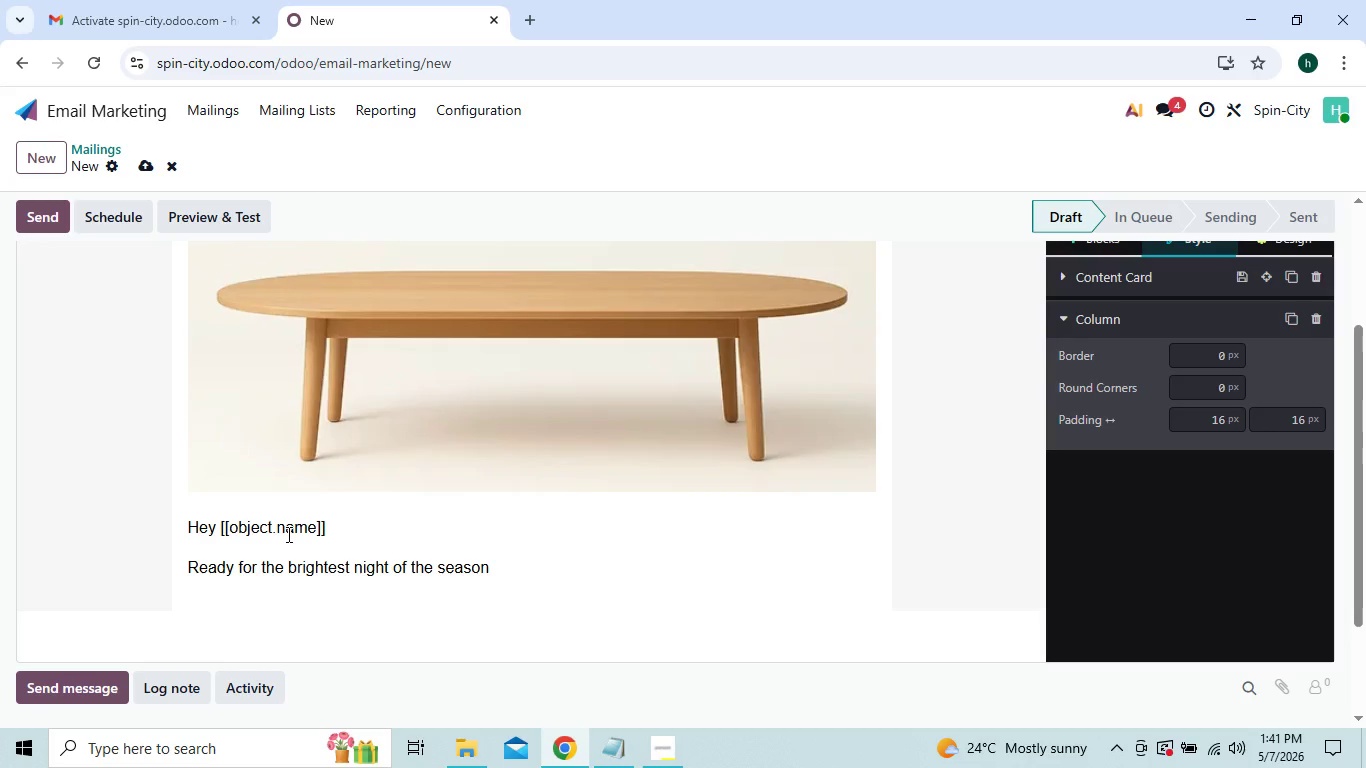 
key(Shift+Slash)
 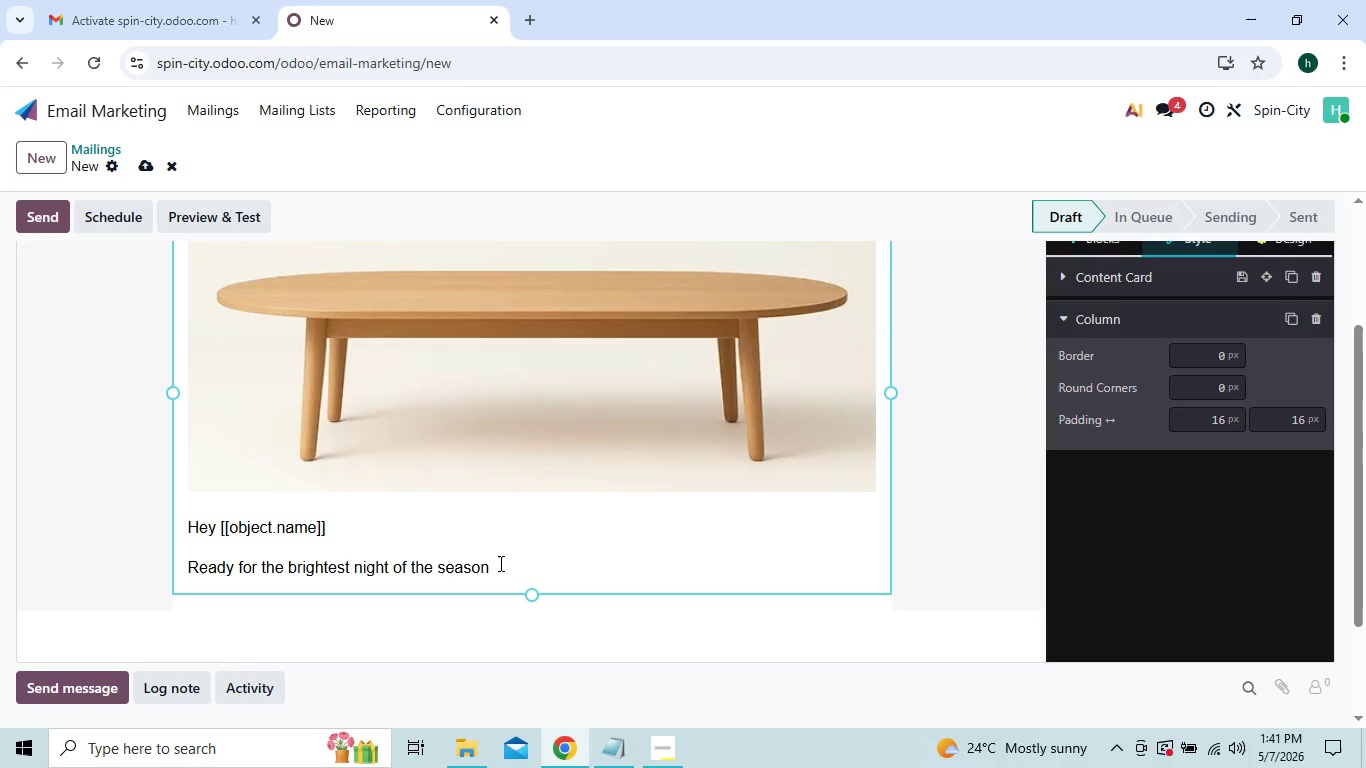 
double_click([500, 563])
 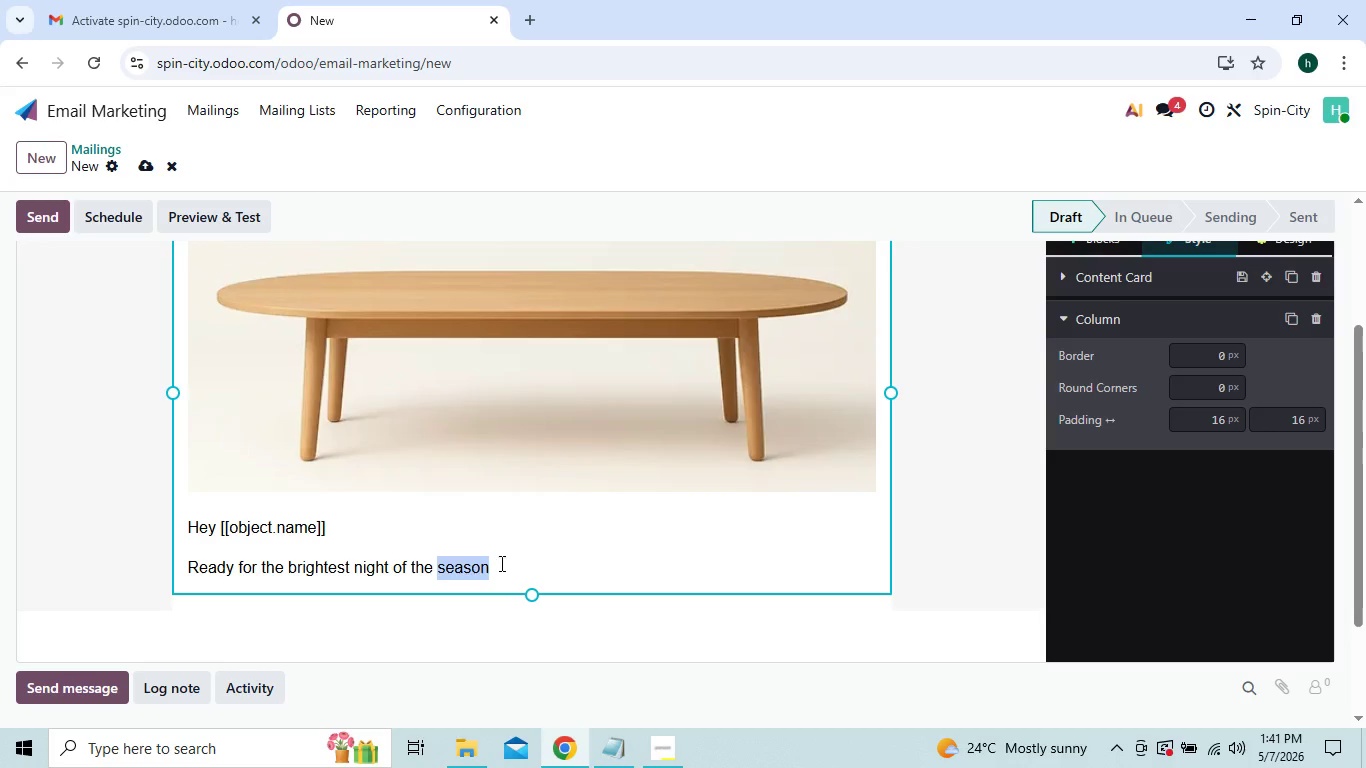 
left_click([500, 563])
 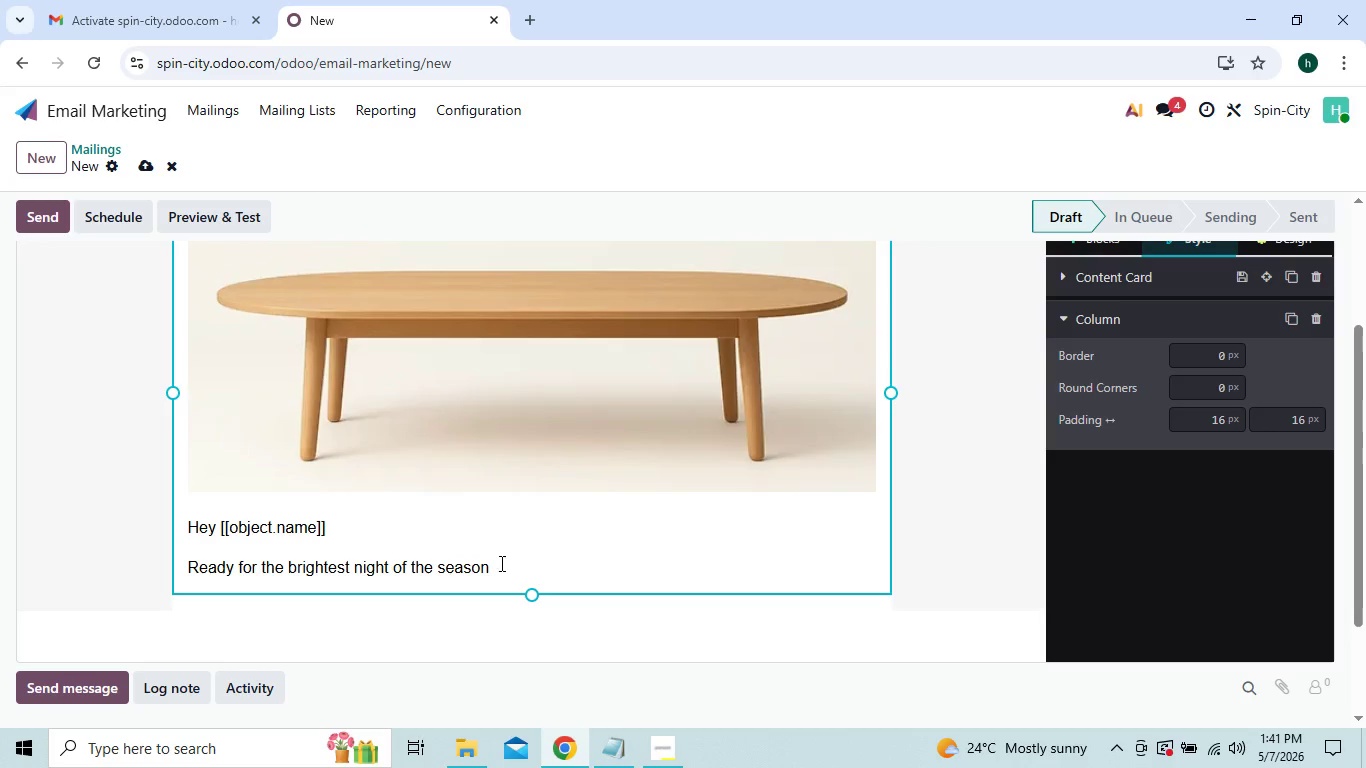 
key(Shift+ShiftRight)
 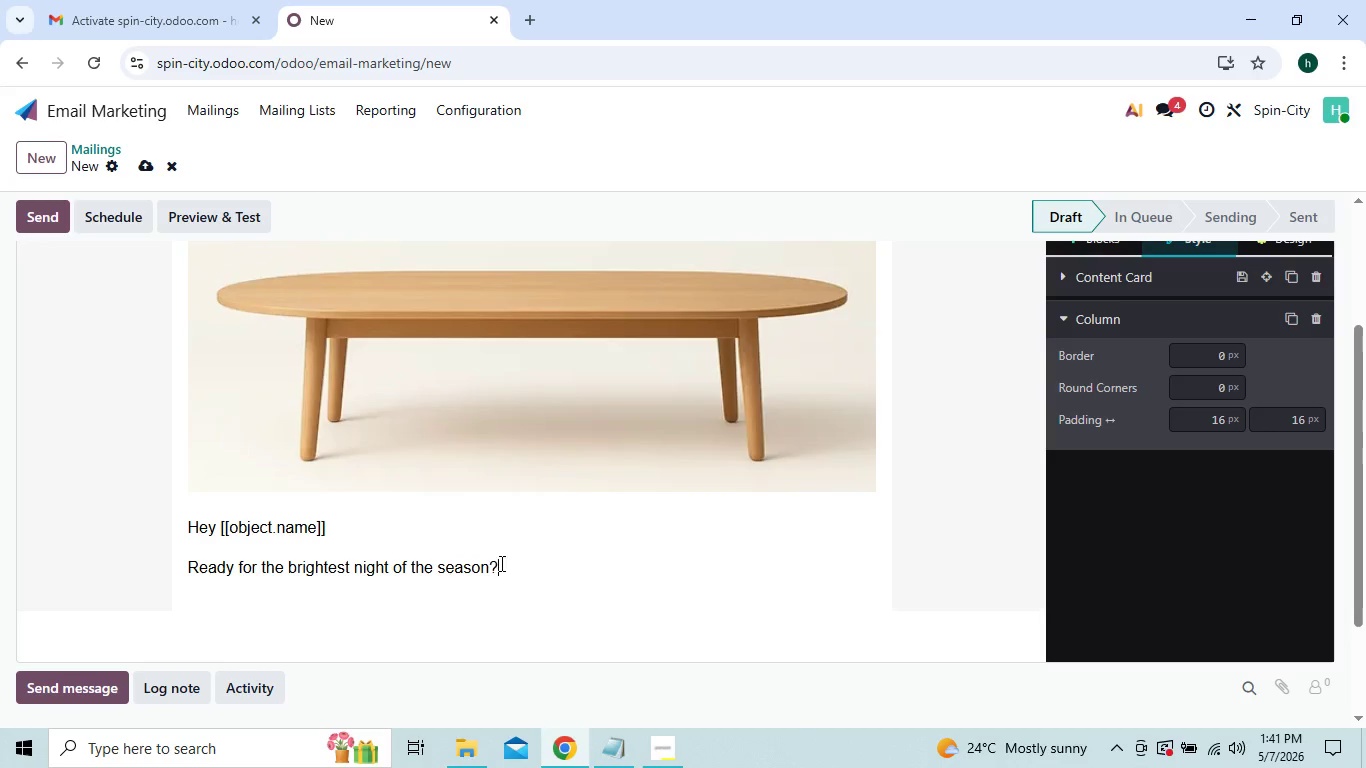 
key(Shift+Slash)
 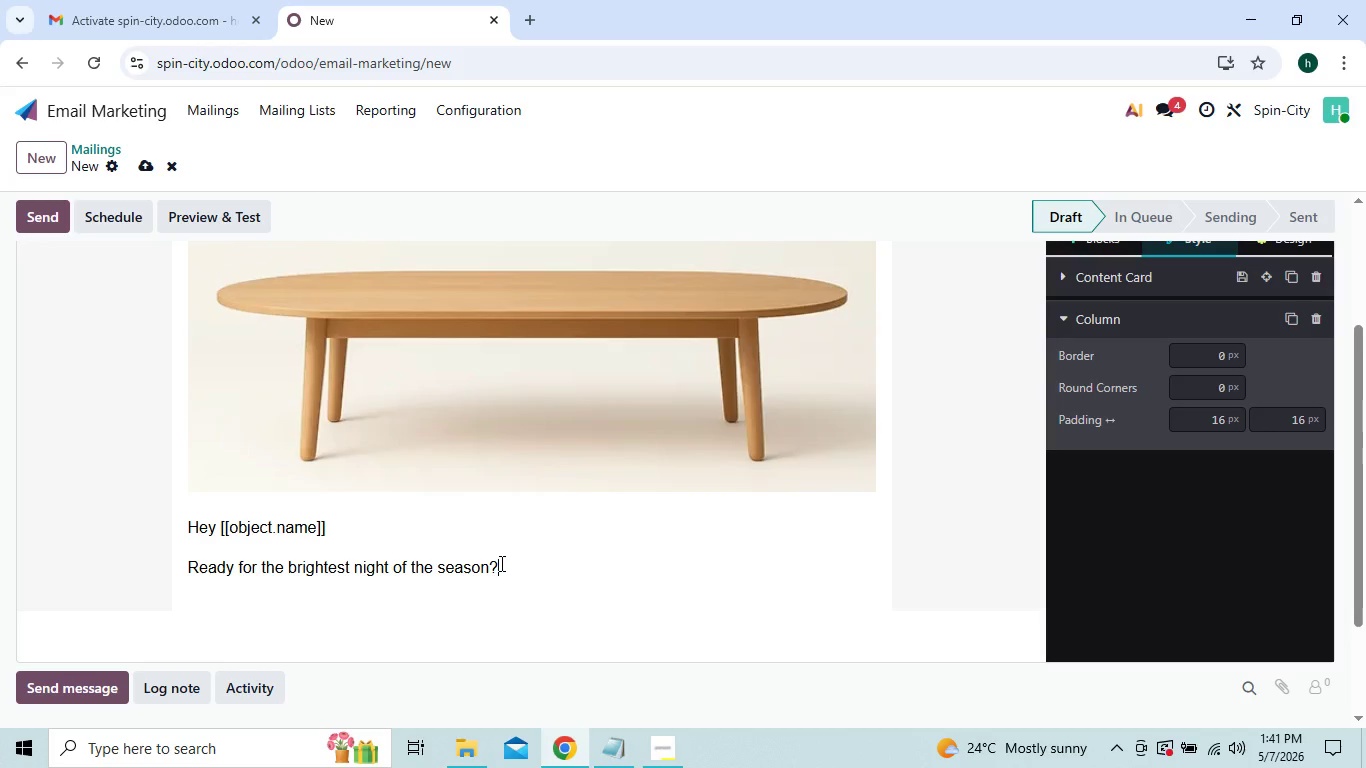 
key(Enter)
 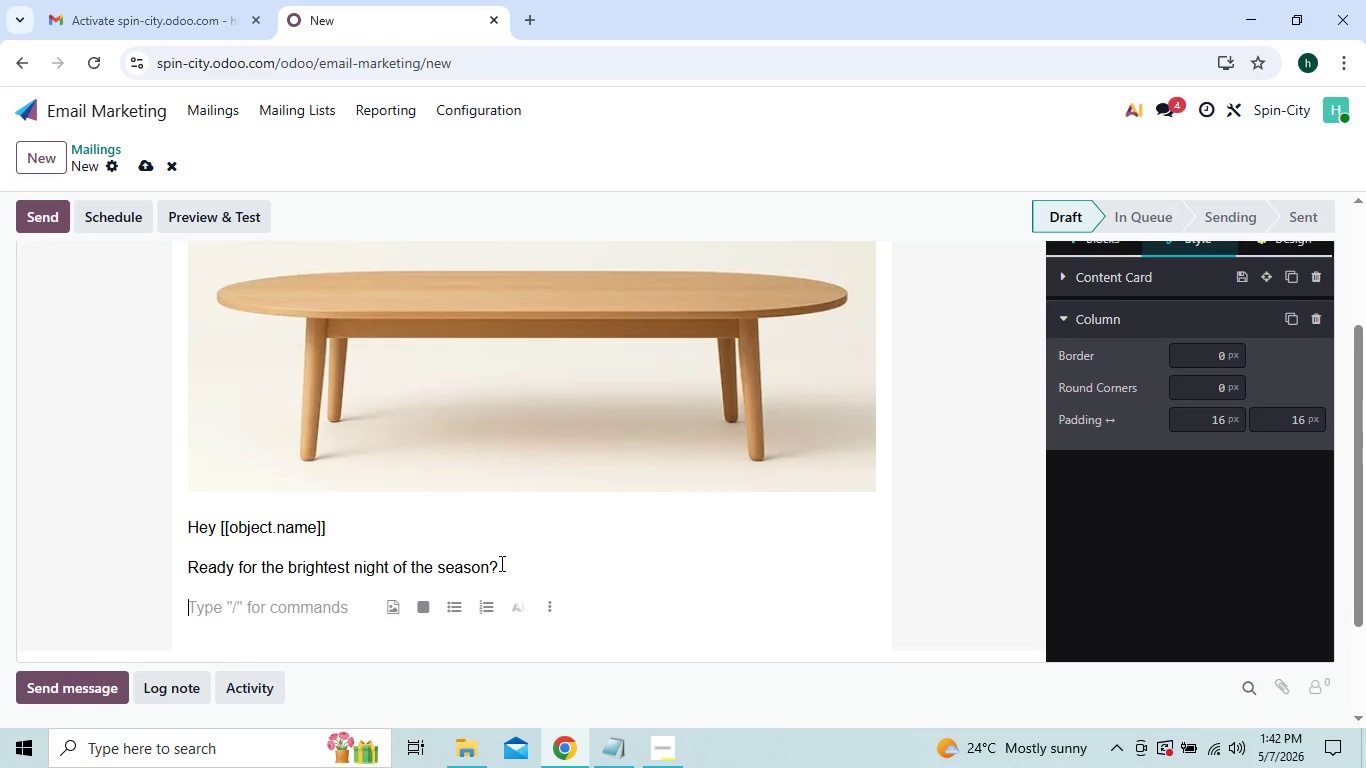 
type(Our upcominf)
key(Backspace)
type(g n)
 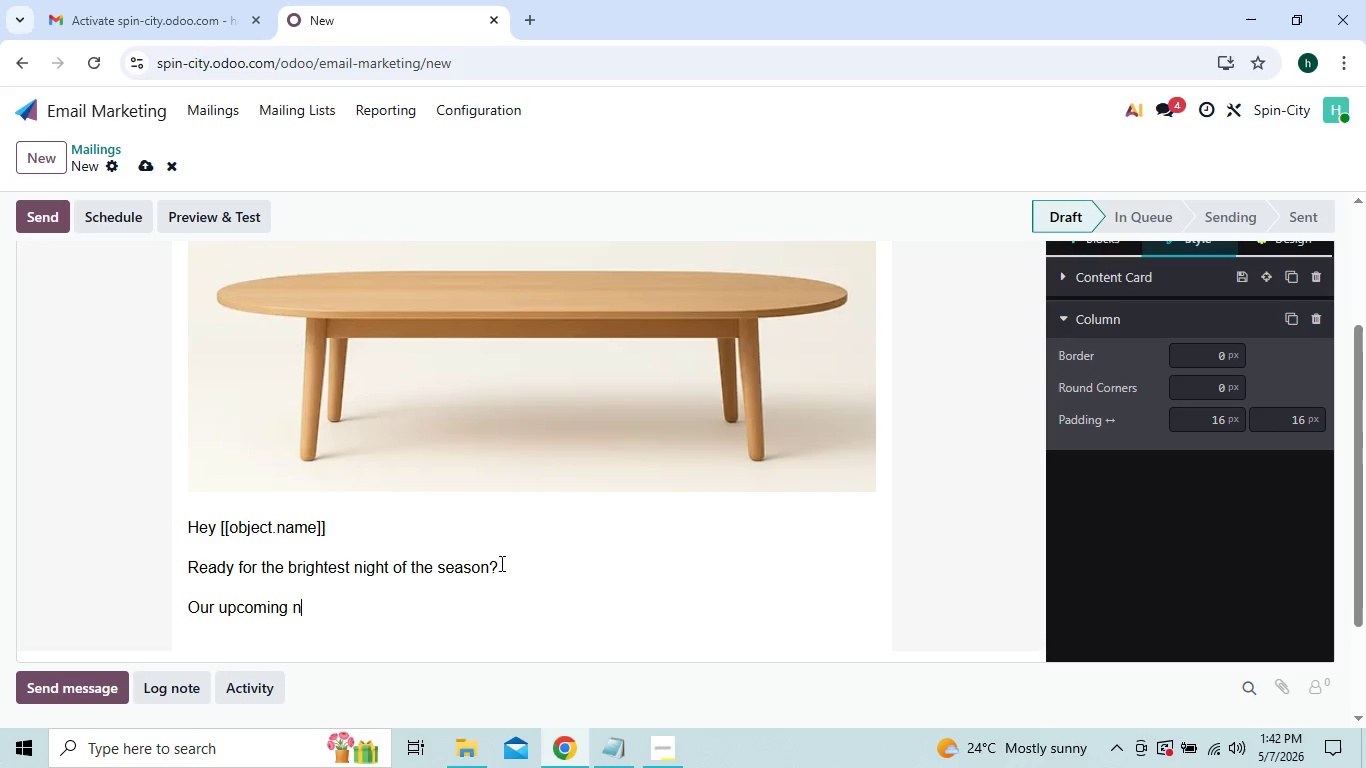 
wait(10.23)
 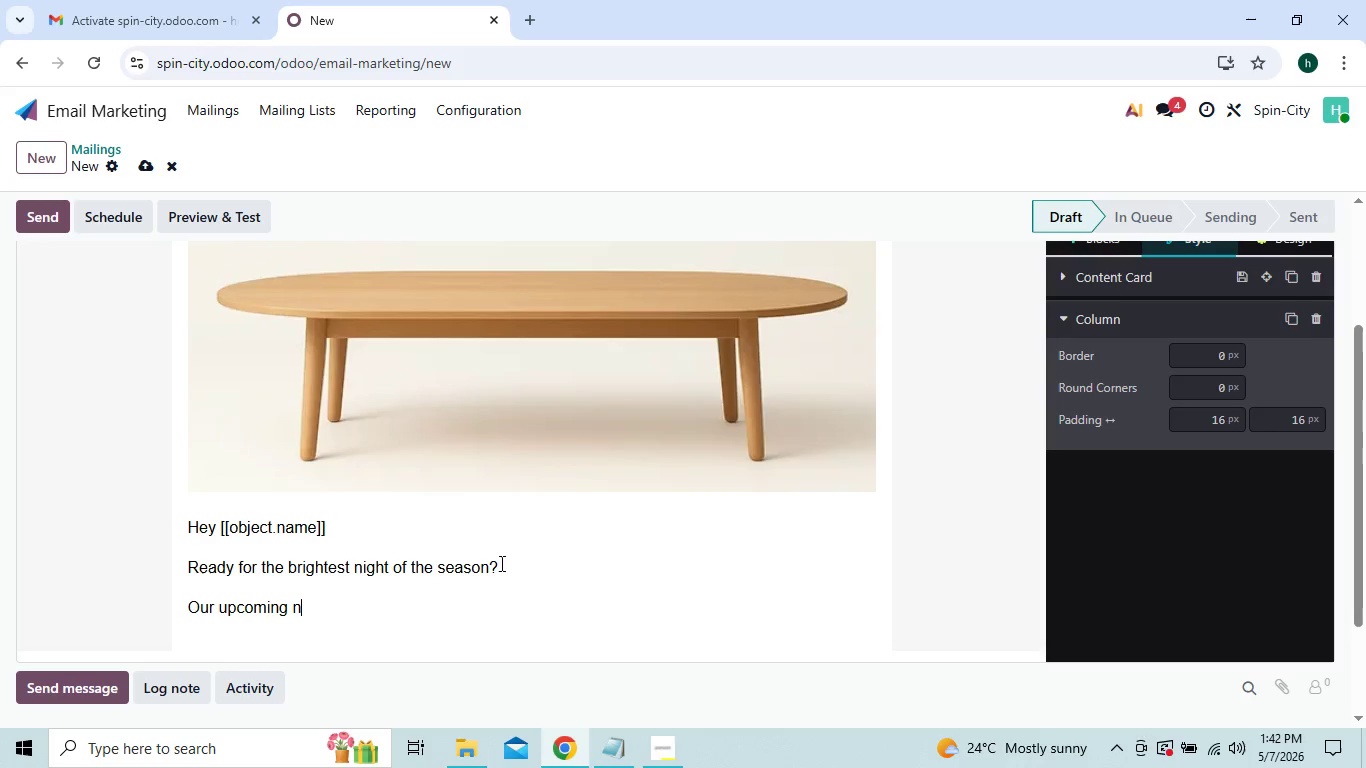 
key(Backspace)
type(Neon)
 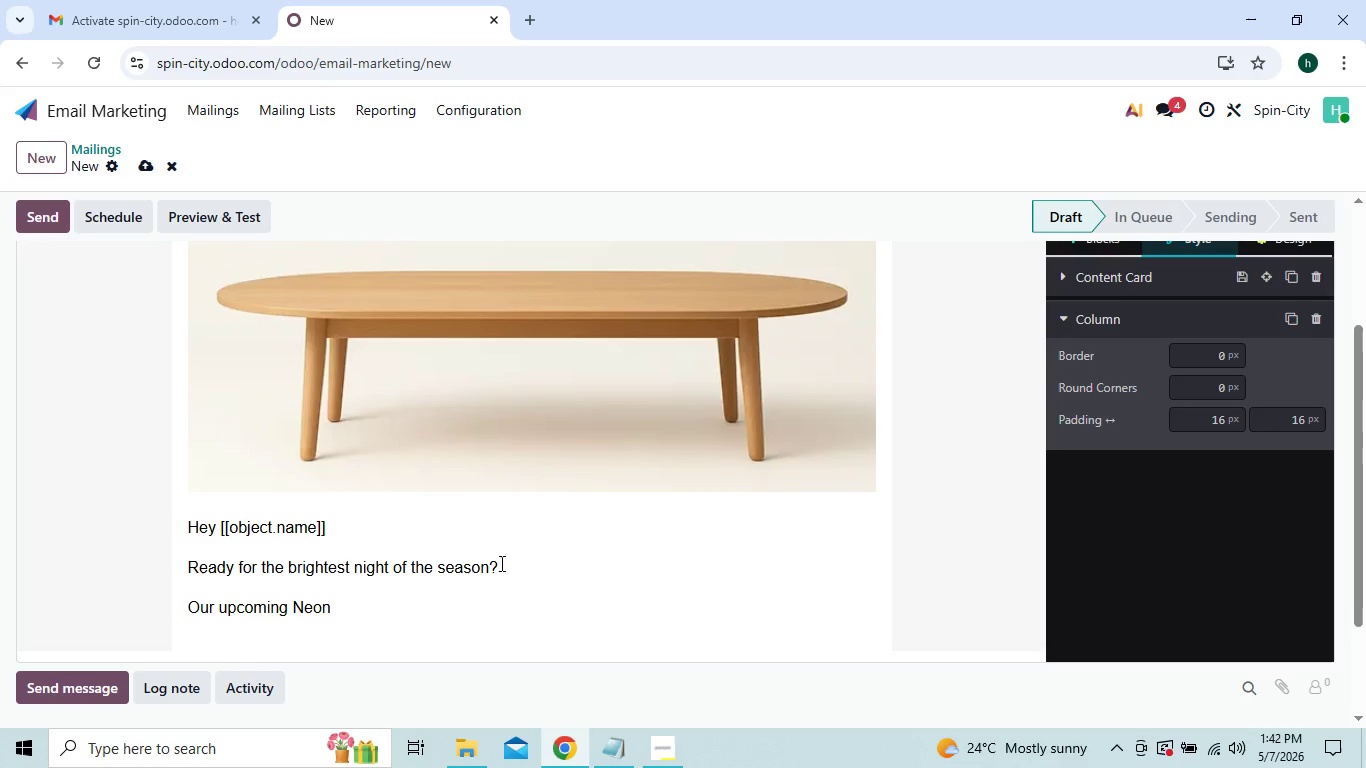 
wait(28.19)
 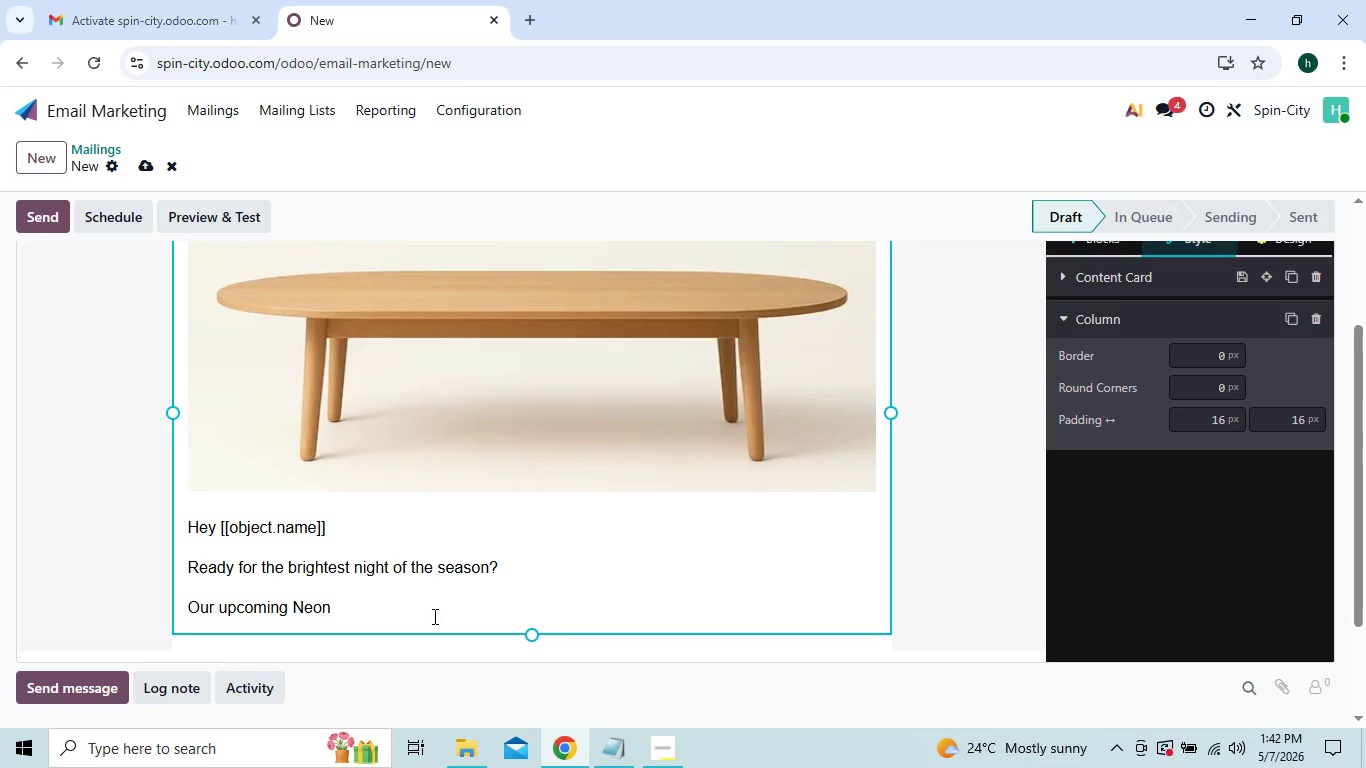 
type( Glow S)
 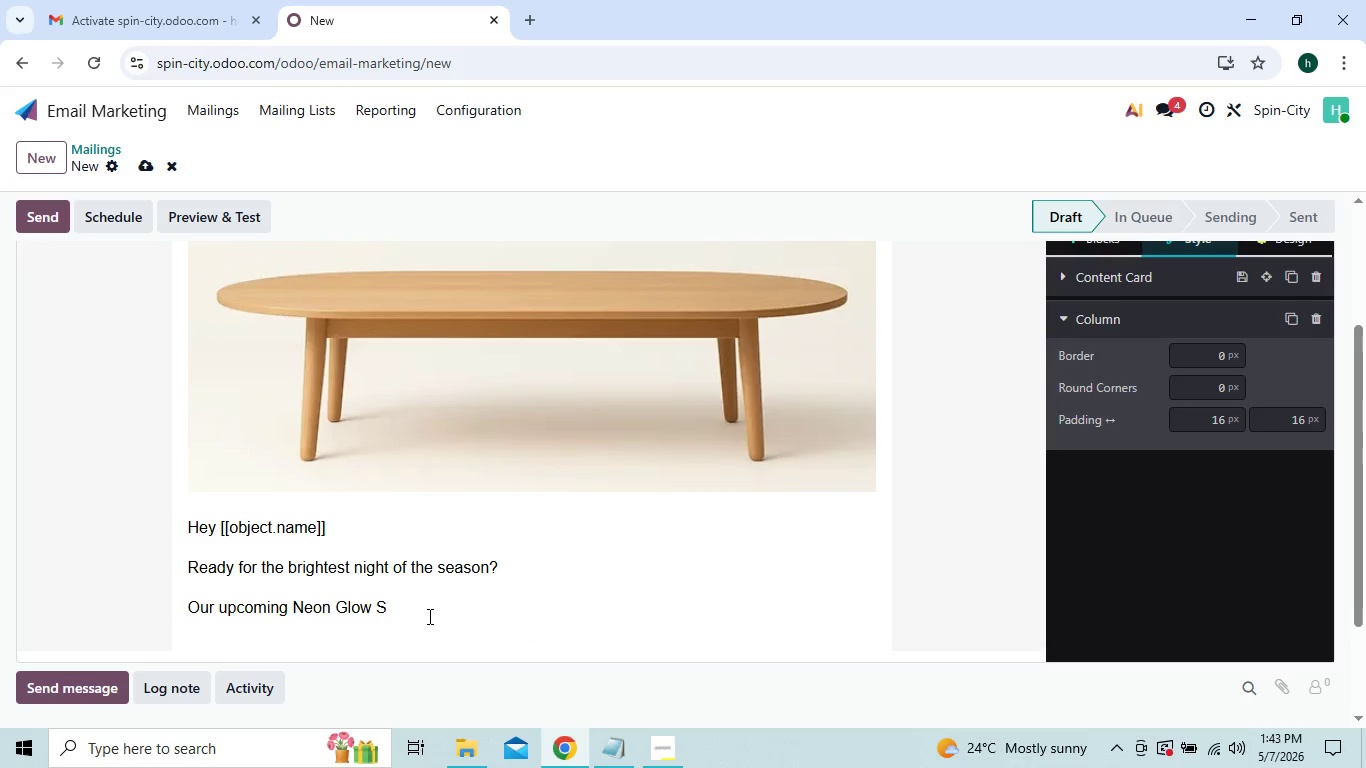 
wait(8.81)
 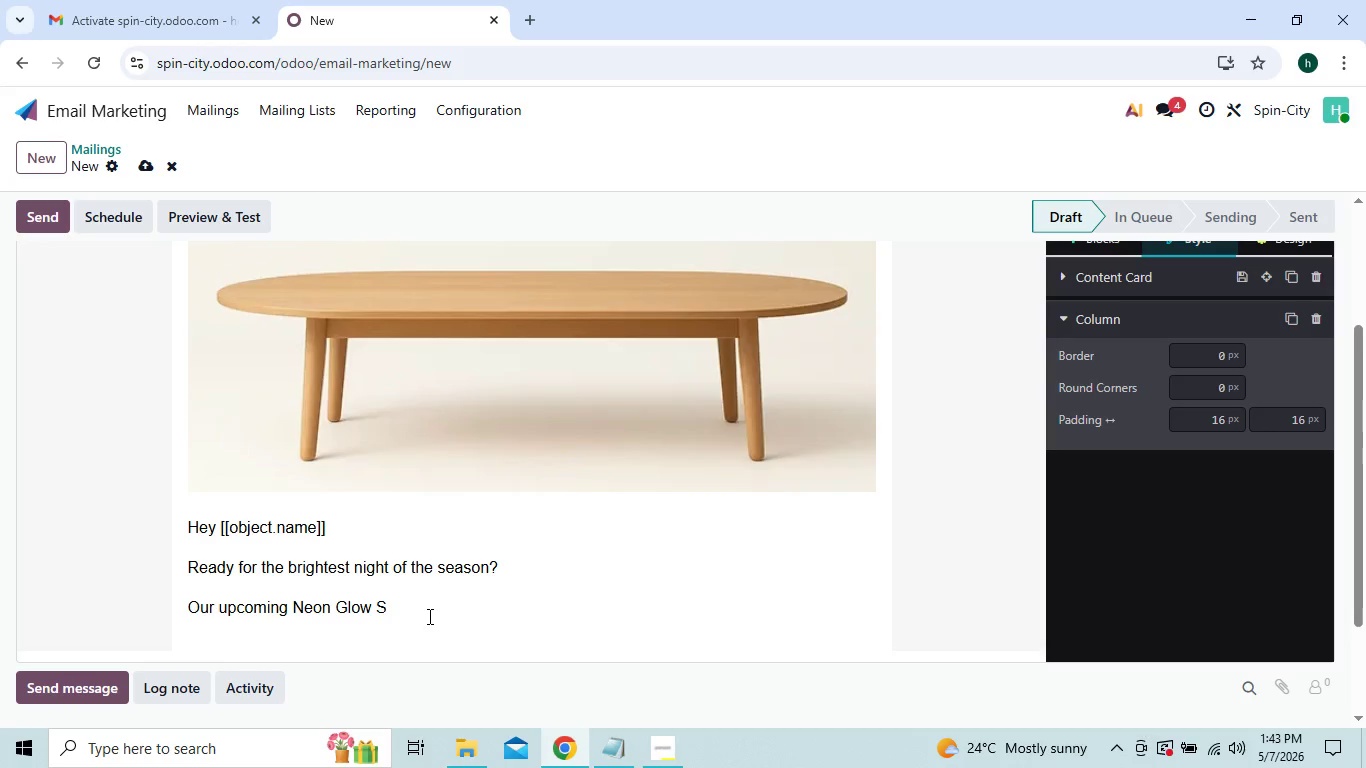 
type(kate Night)
 